 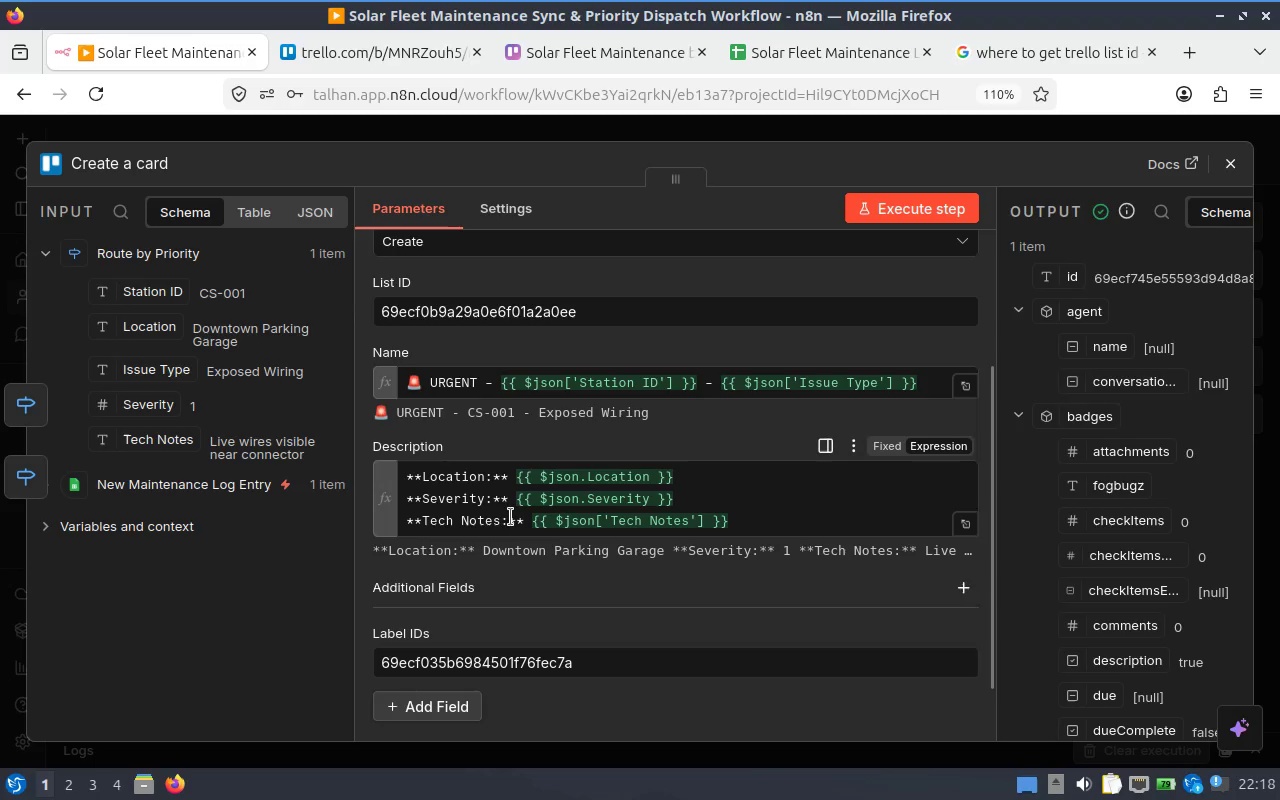 
mouse_move([465, 616])
 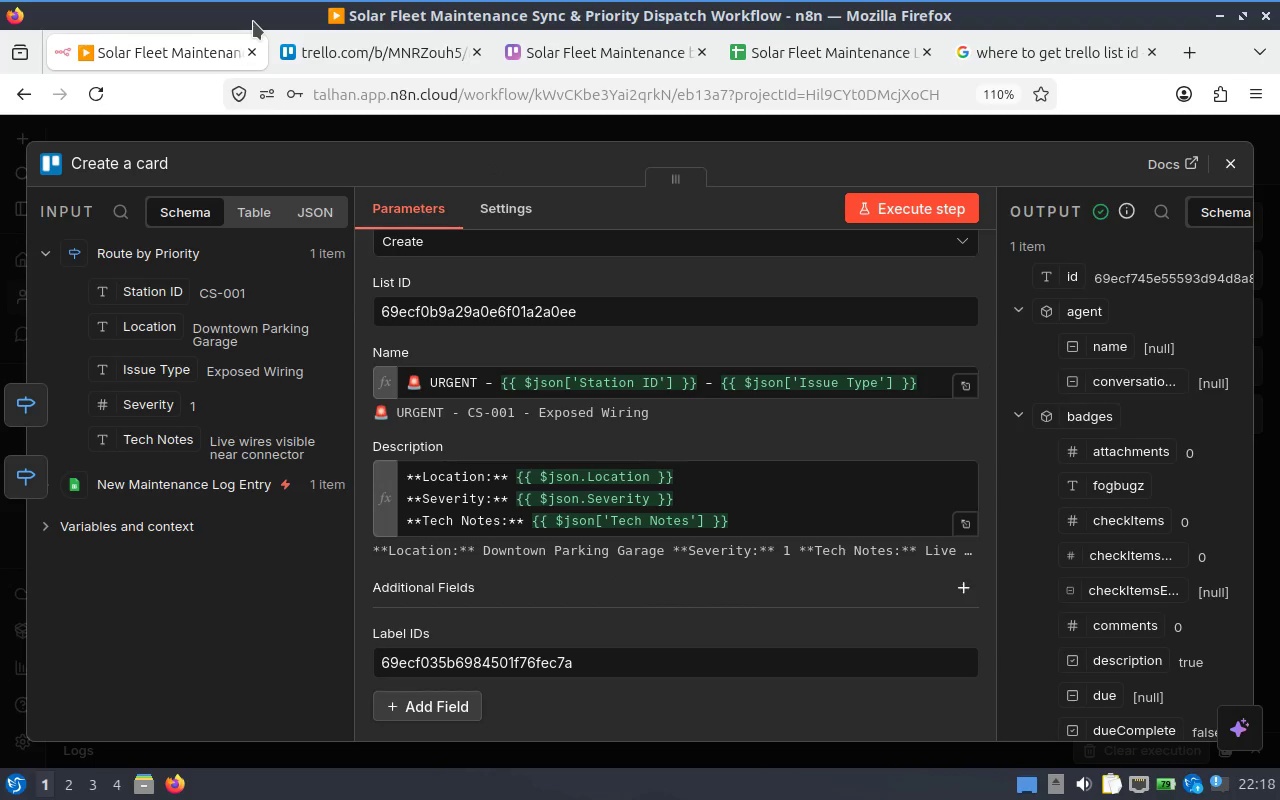 
wait(12.02)
 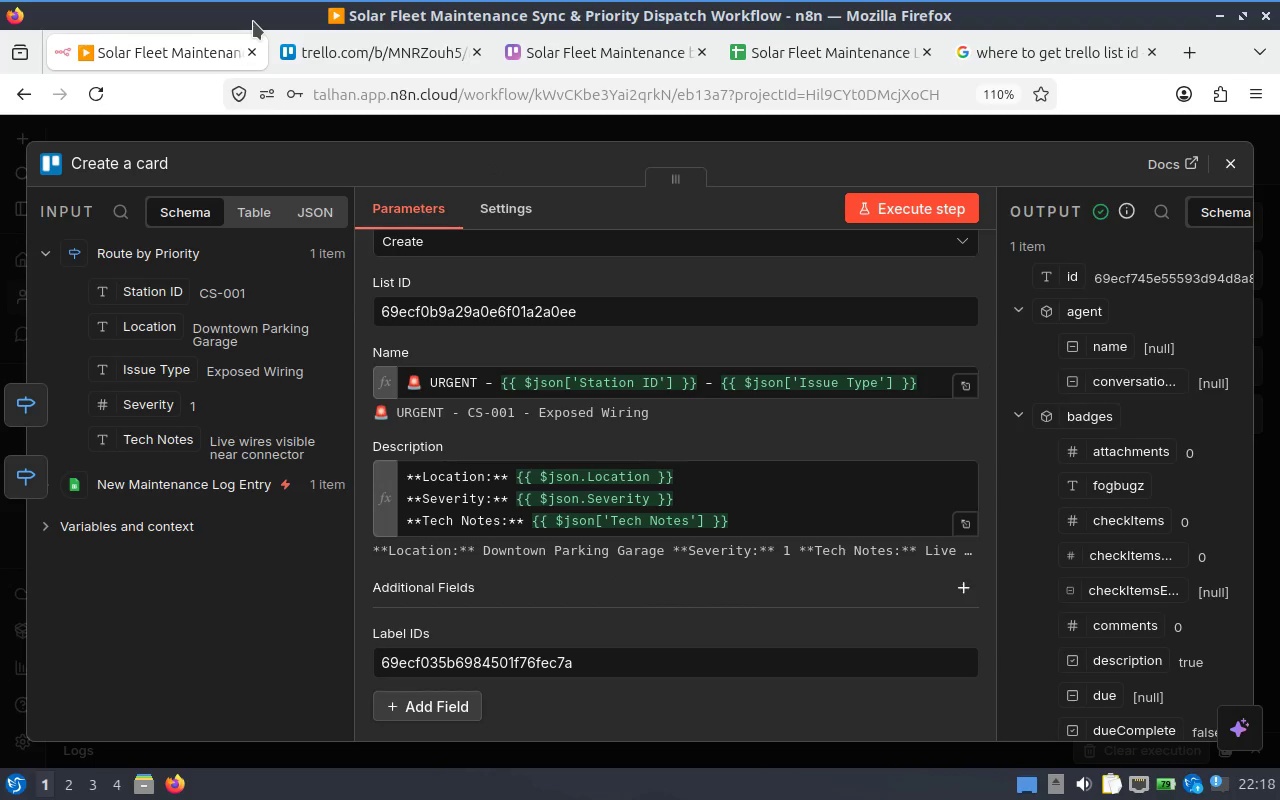 
left_click([611, 53])
 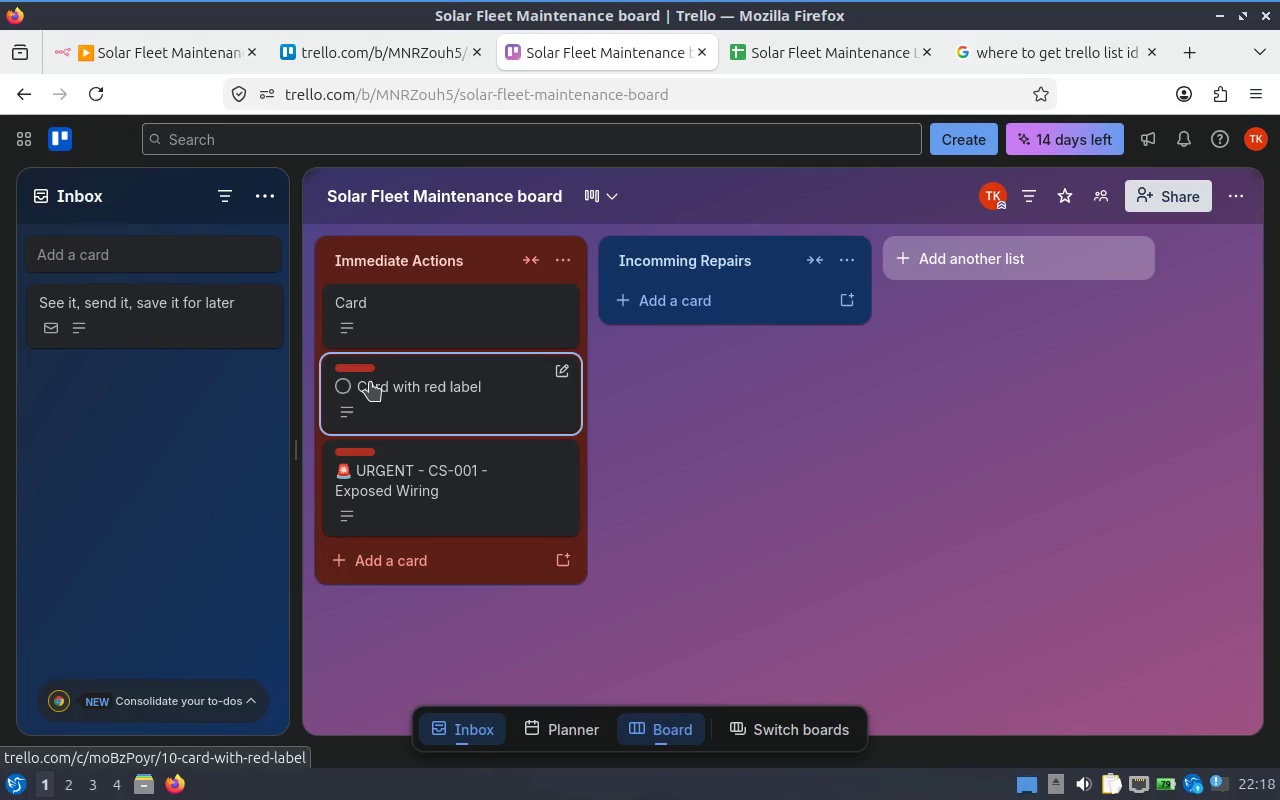 
left_click([348, 383])
 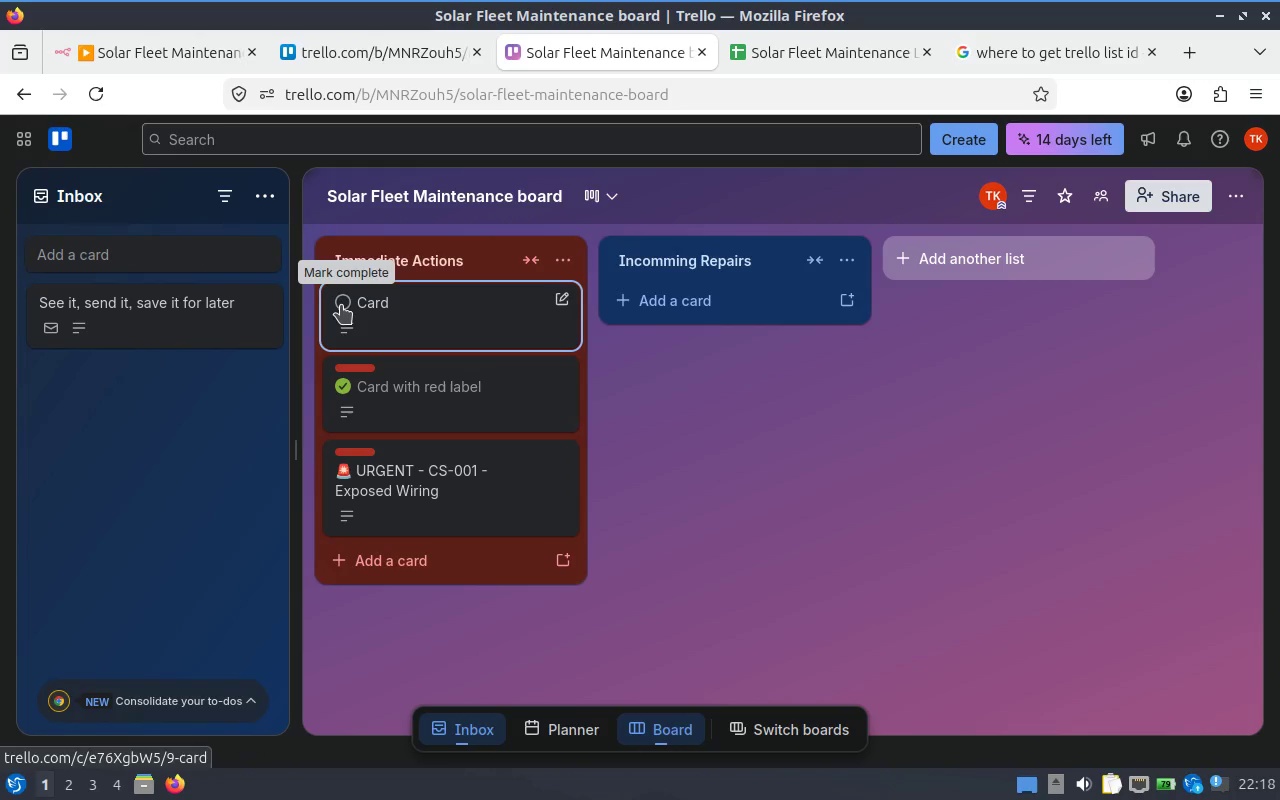 
left_click([341, 302])
 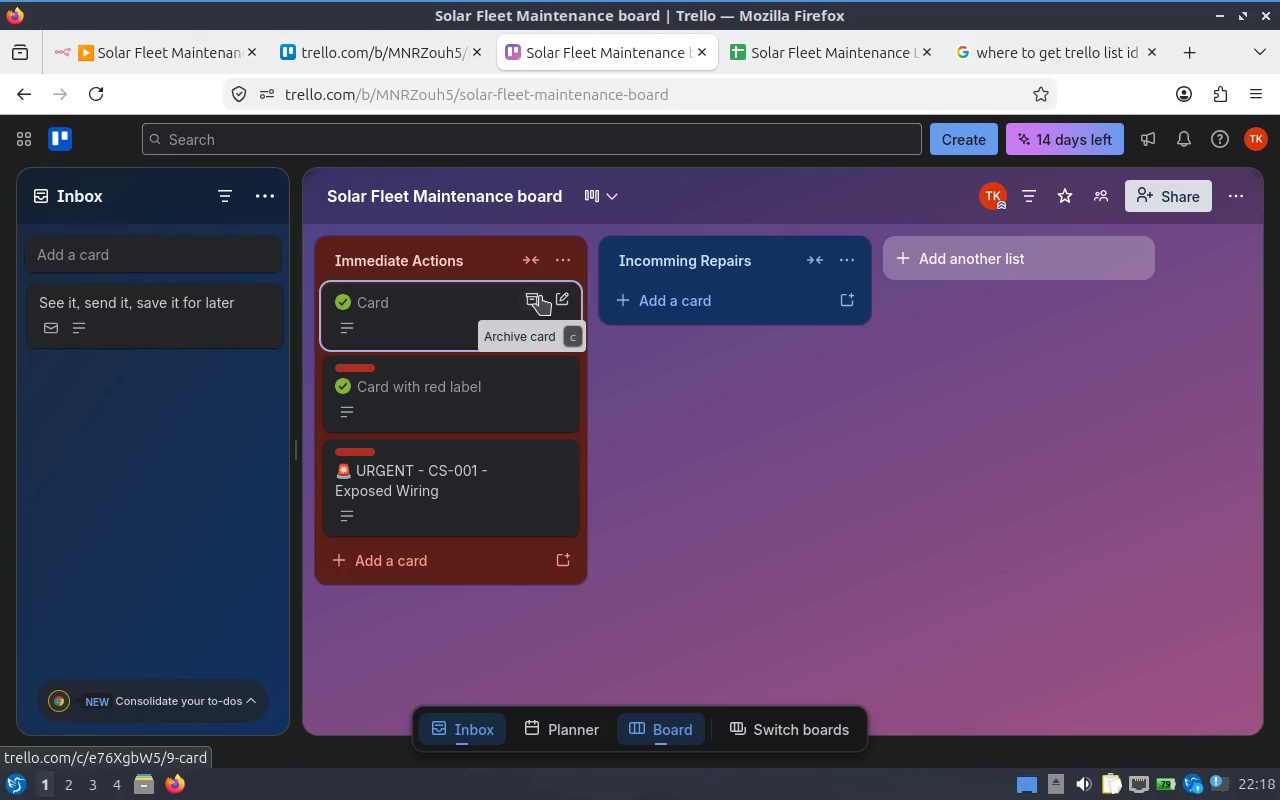 
left_click([540, 296])
 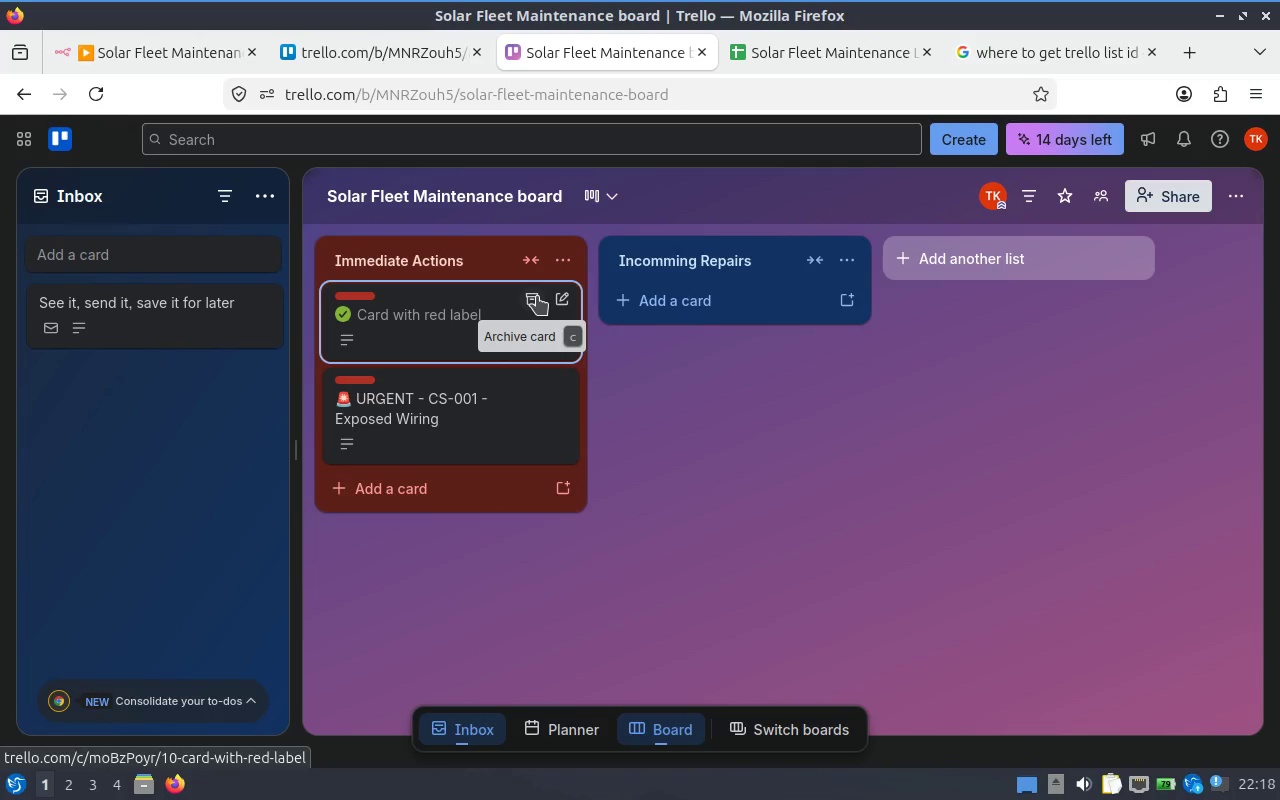 
left_click([537, 296])
 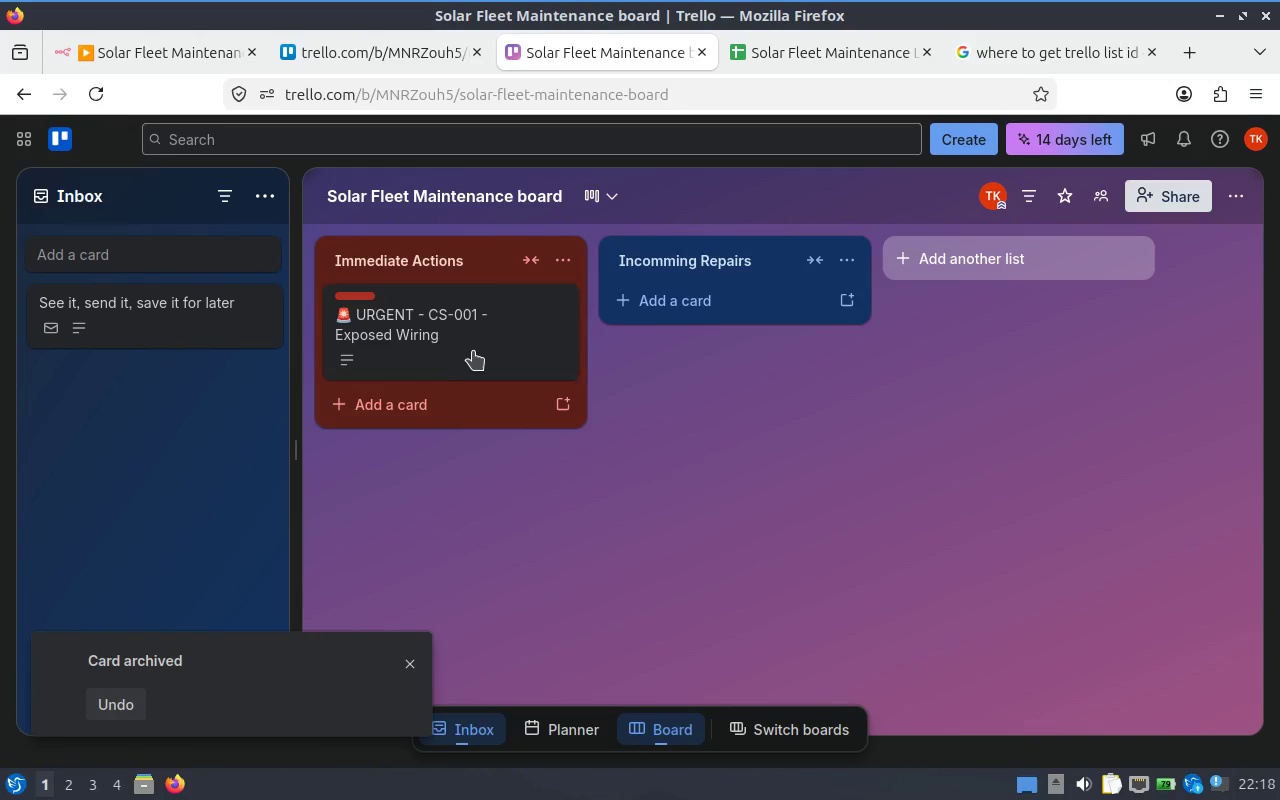 
left_click([453, 330])
 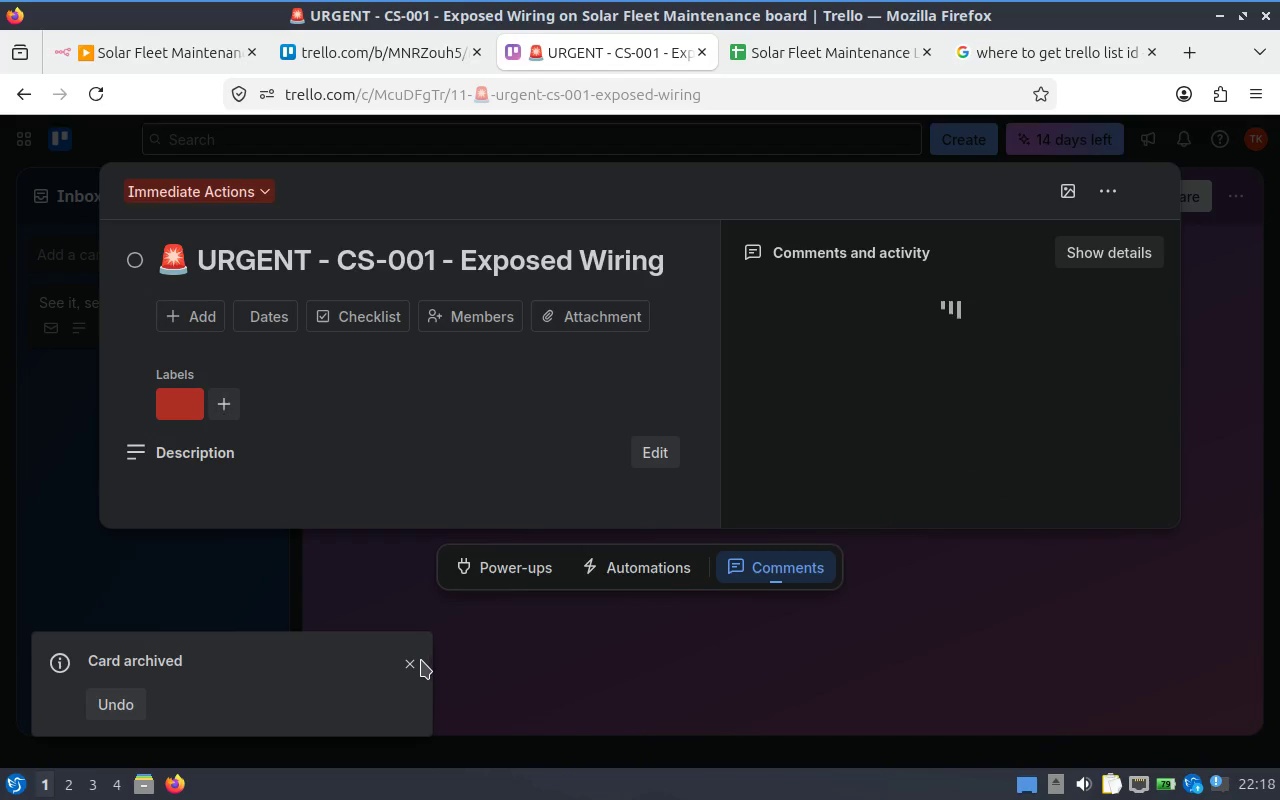 
left_click([407, 667])
 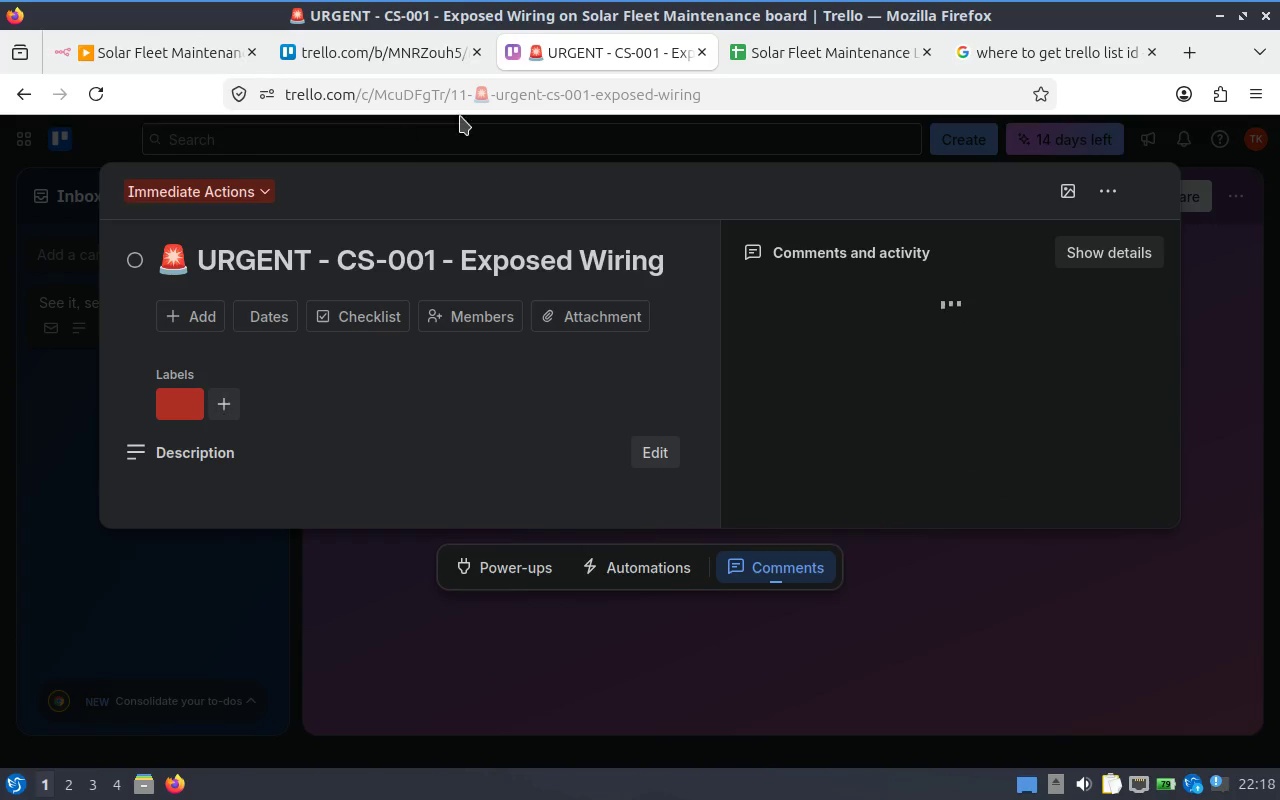 
wait(5.14)
 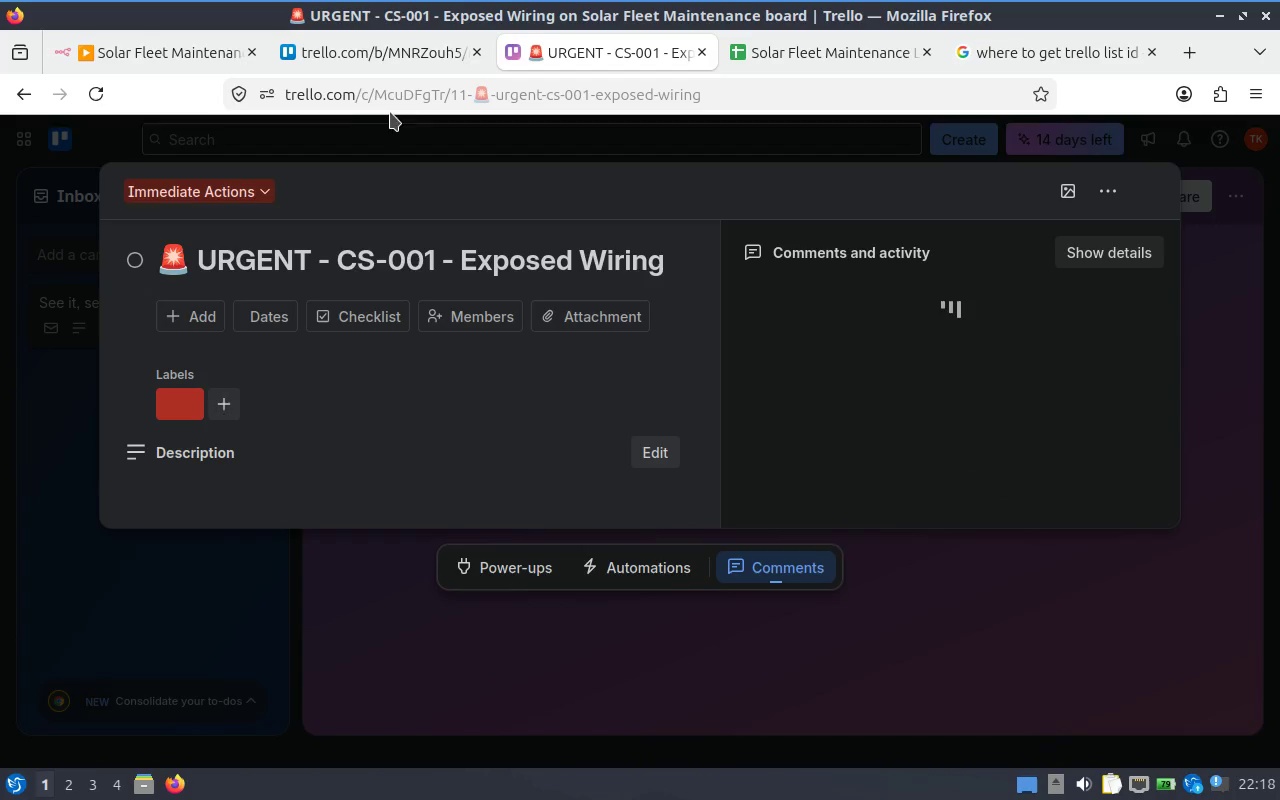 
left_click([173, 58])
 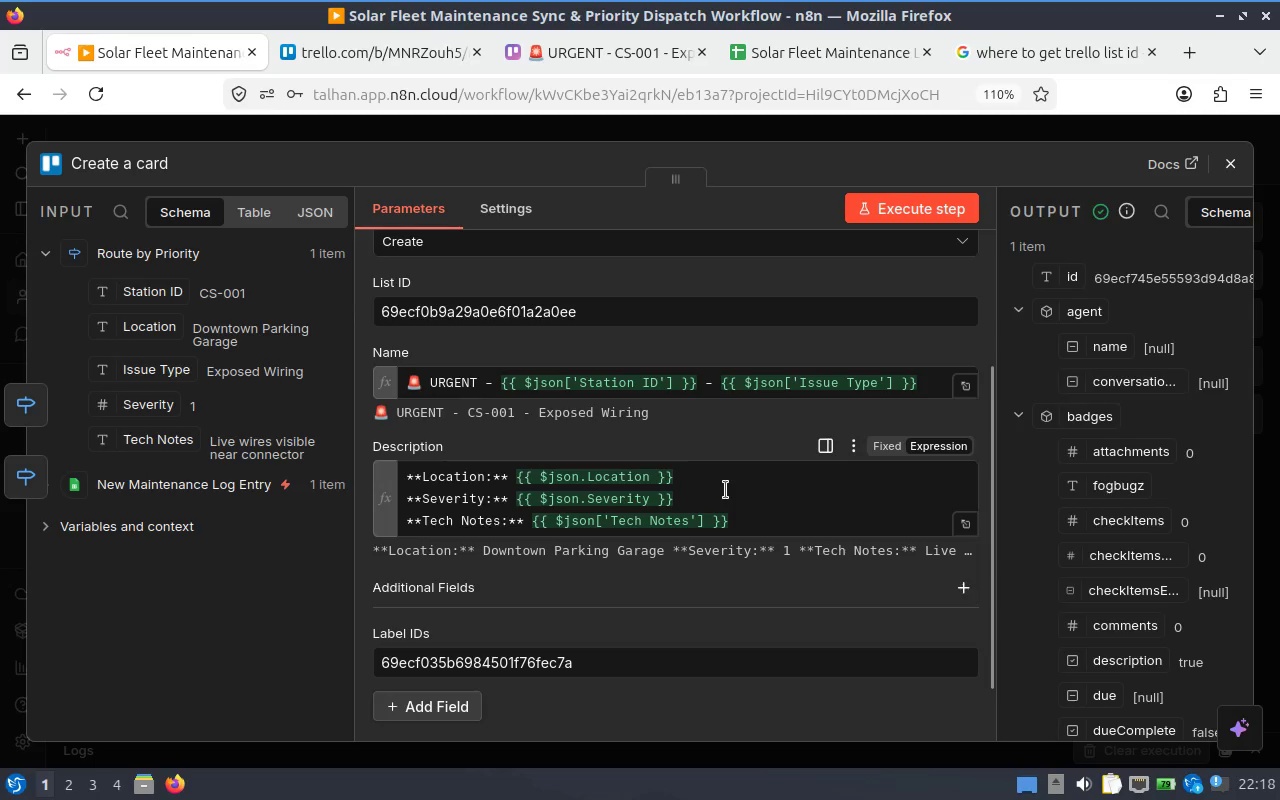 
left_click([731, 507])
 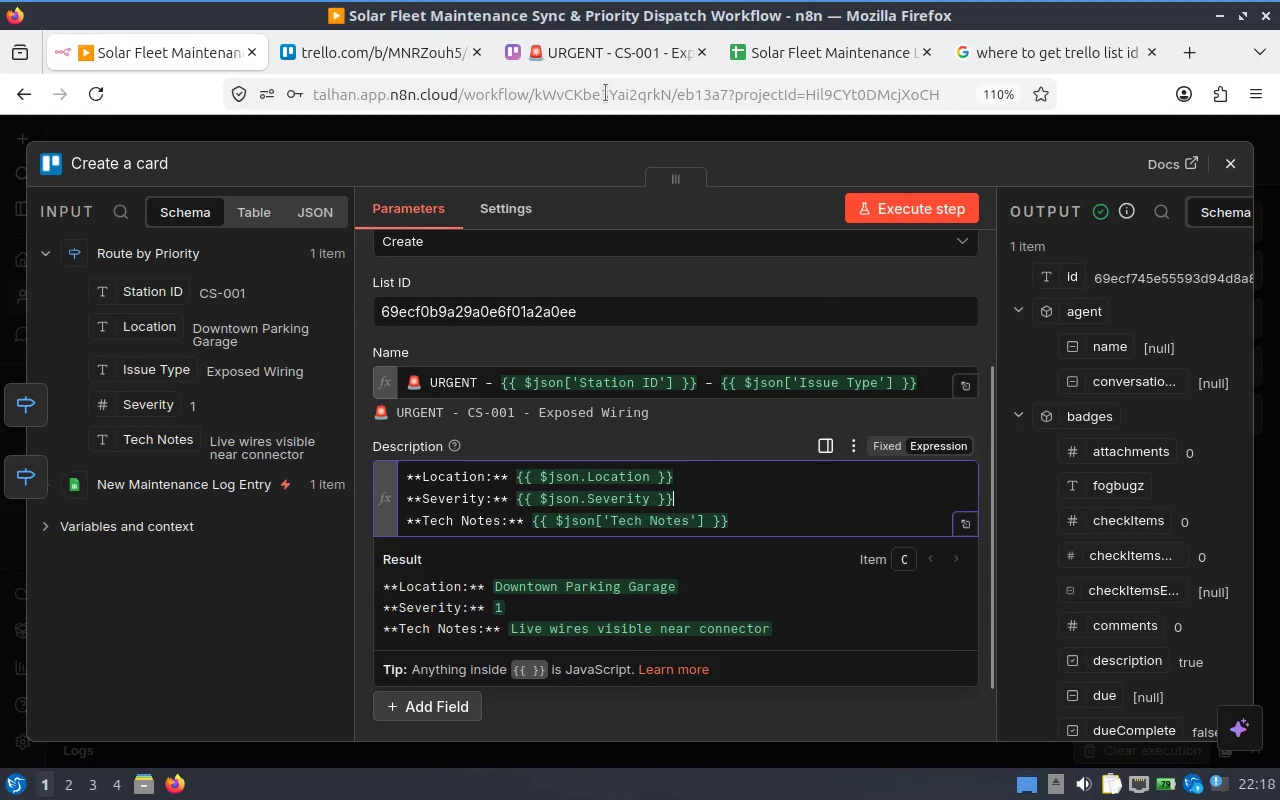 
scroll: coordinate [1117, 416], scroll_direction: down, amount: 4.0
 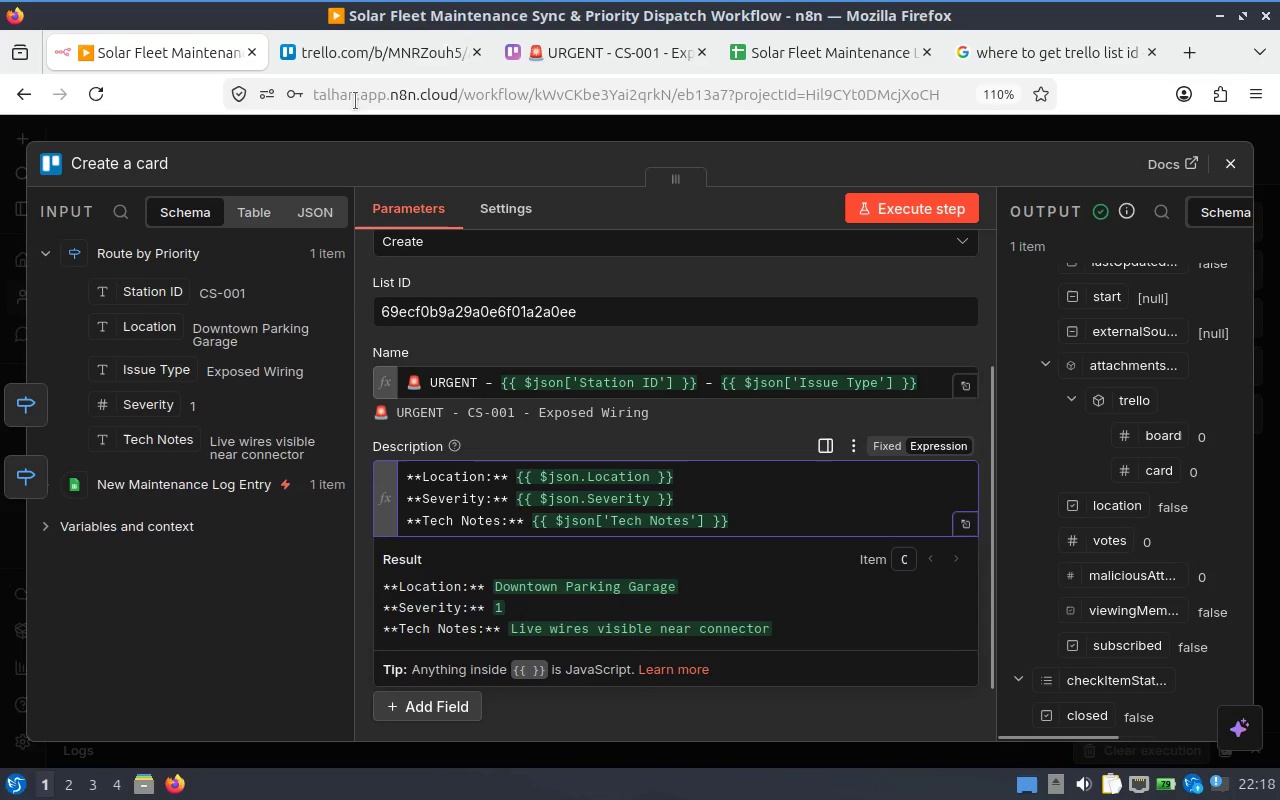 
left_click([365, 46])
 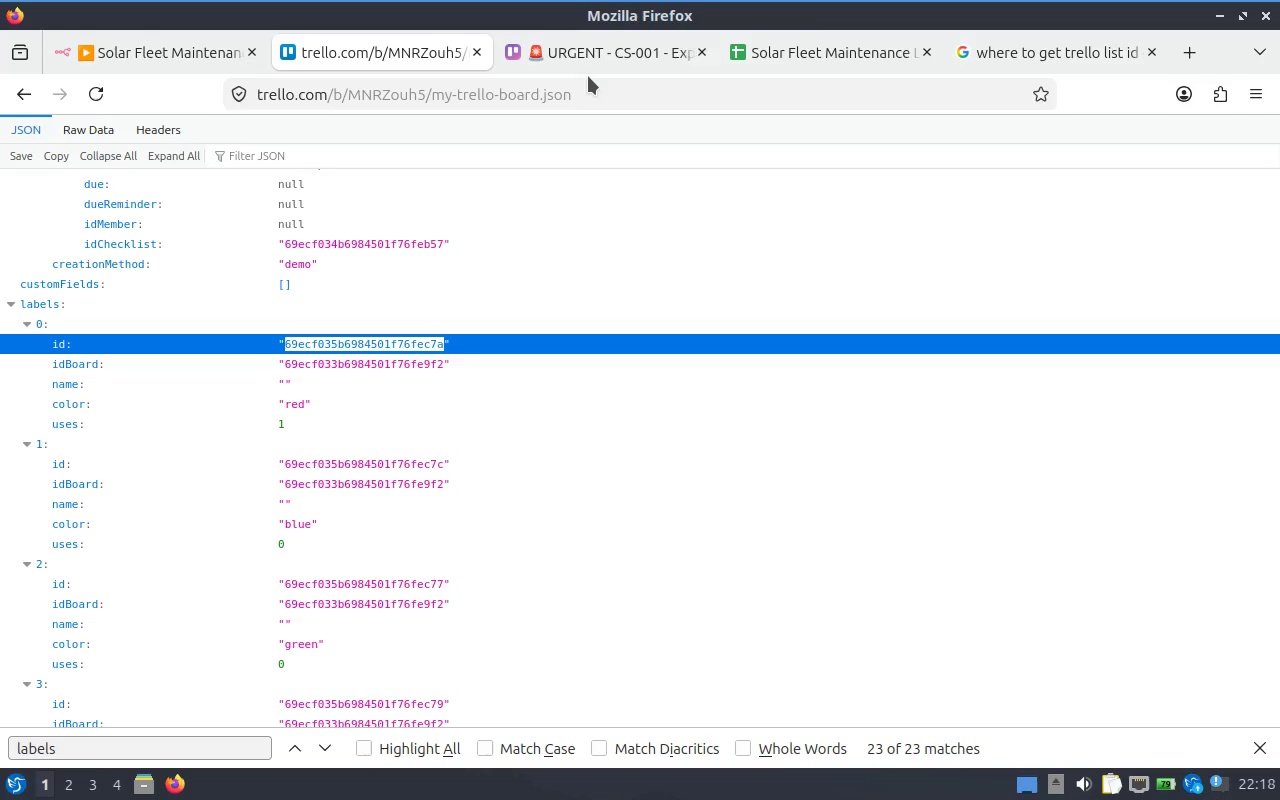 
left_click([607, 58])
 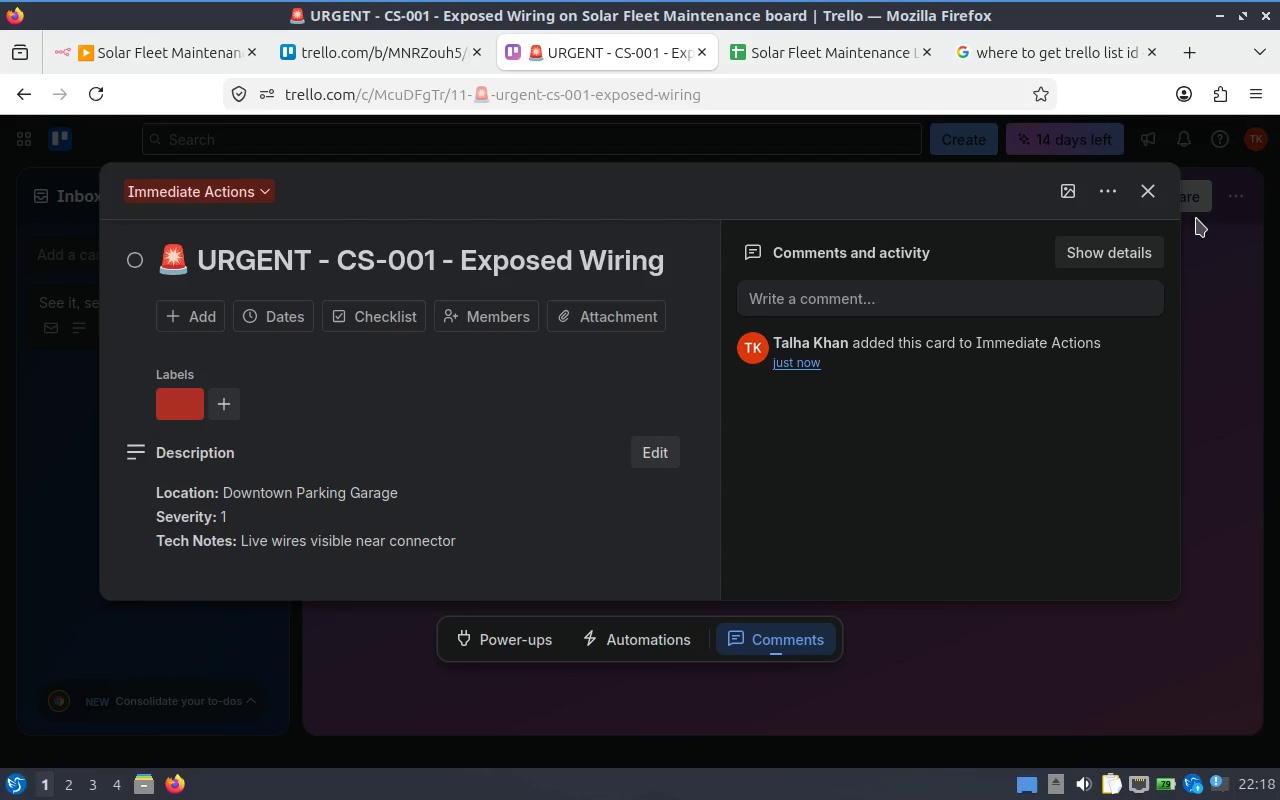 
left_click([1155, 196])
 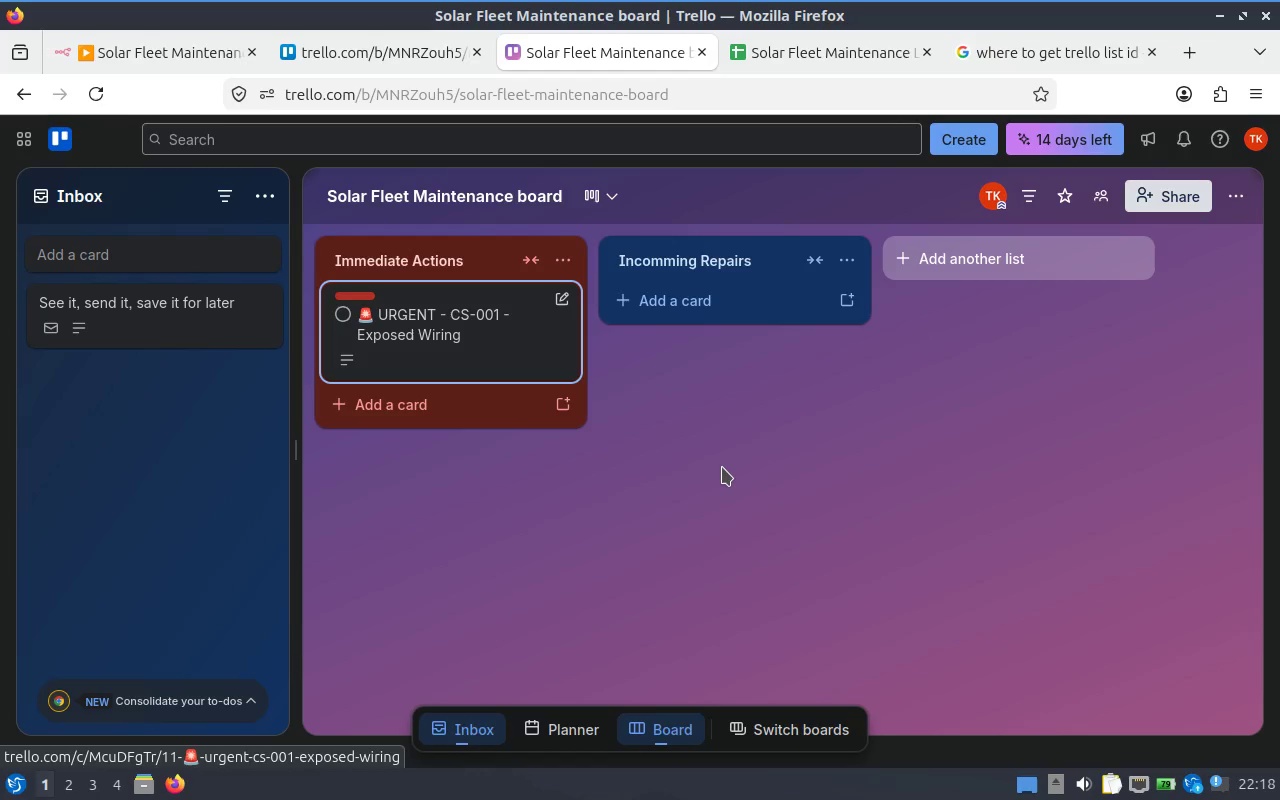 
left_click([722, 467])
 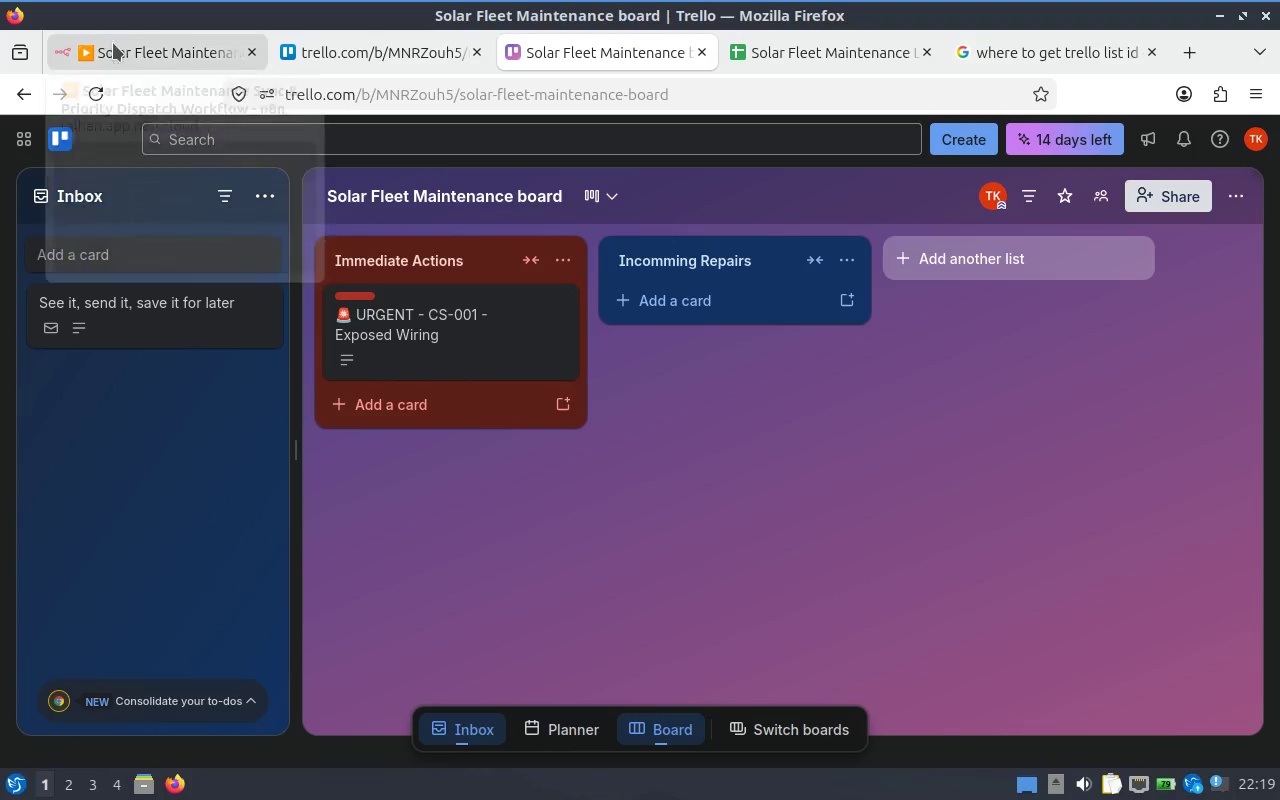 
left_click([133, 50])
 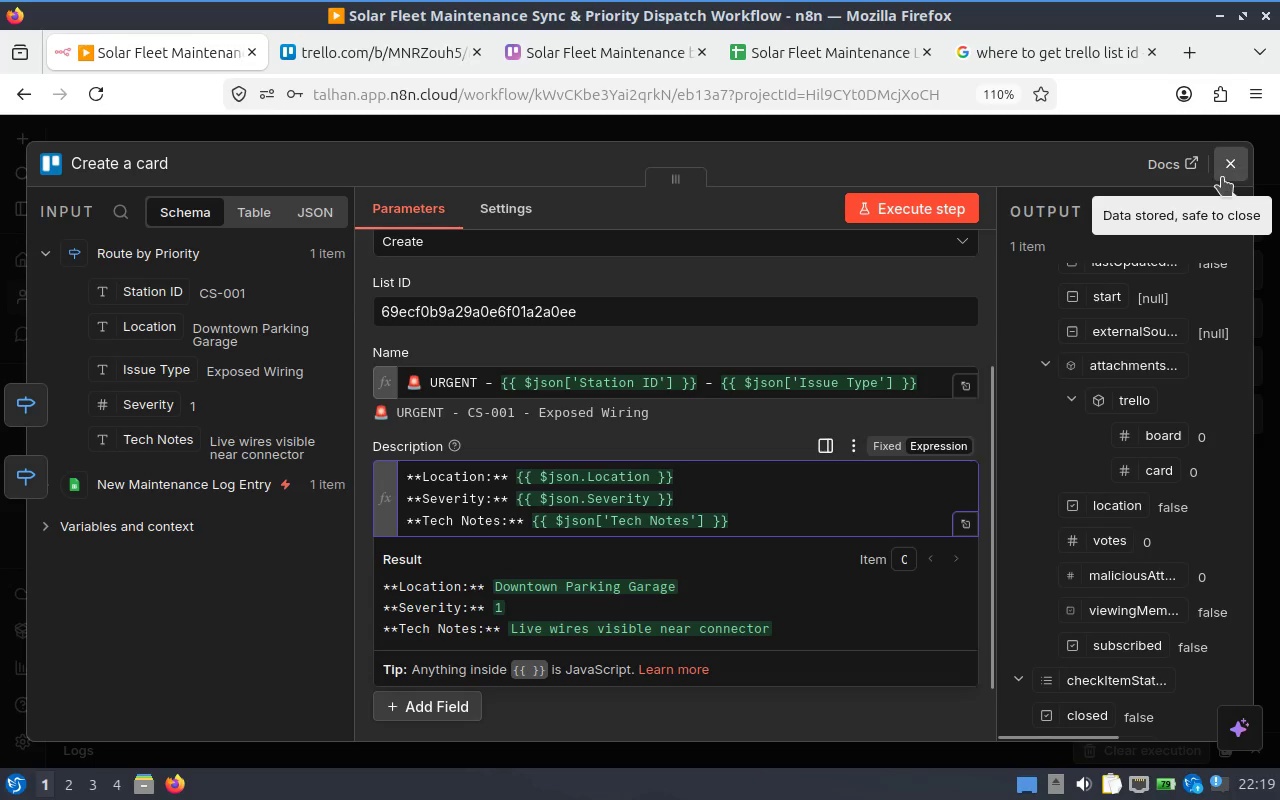 
left_click([1231, 171])
 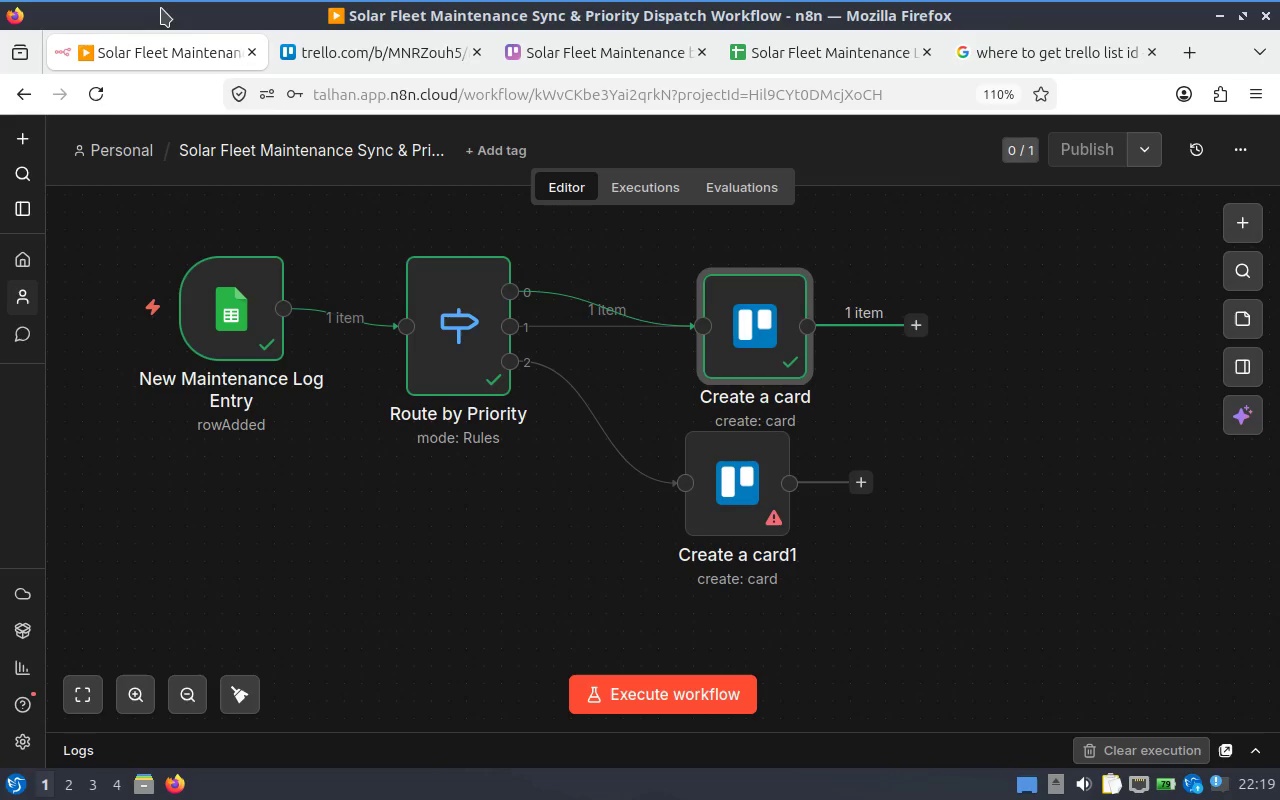 
wait(25.42)
 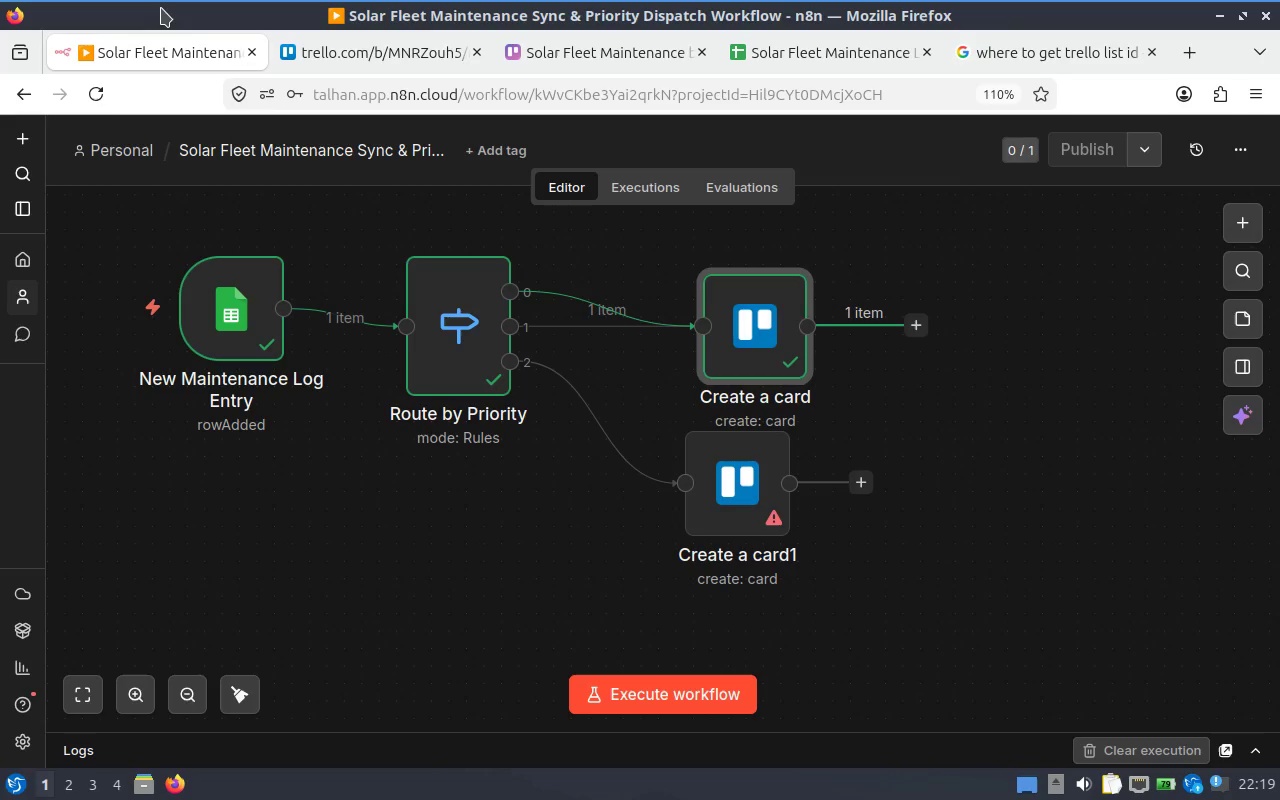 
mouse_move([745, 488])
 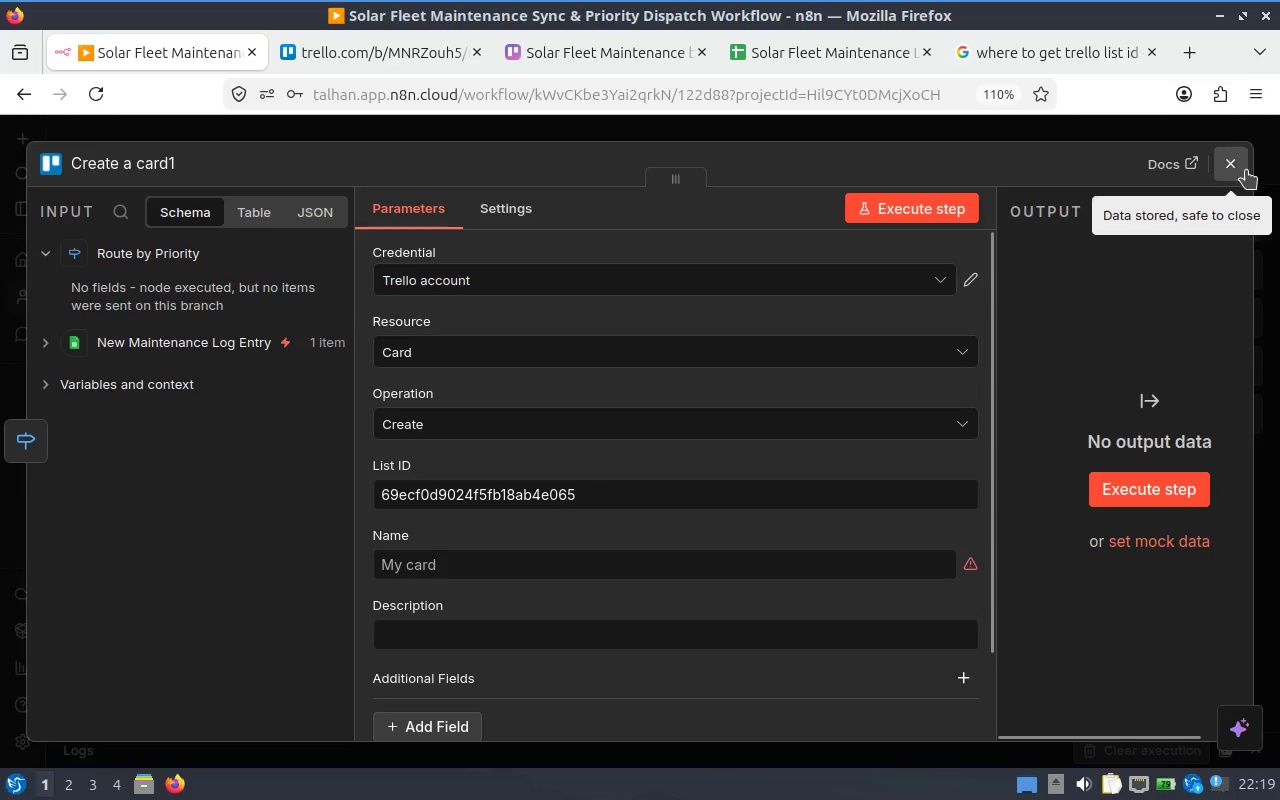 
left_click([1237, 160])
 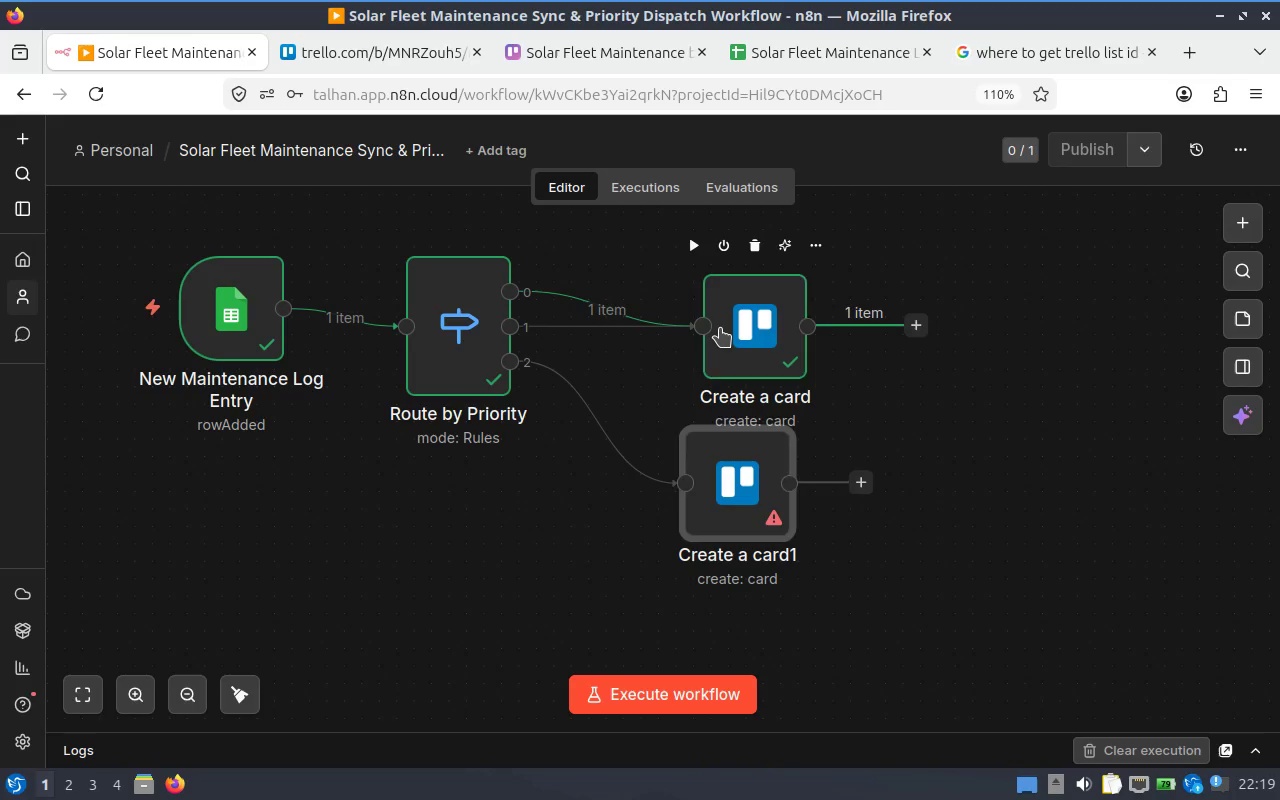 
double_click([720, 328])
 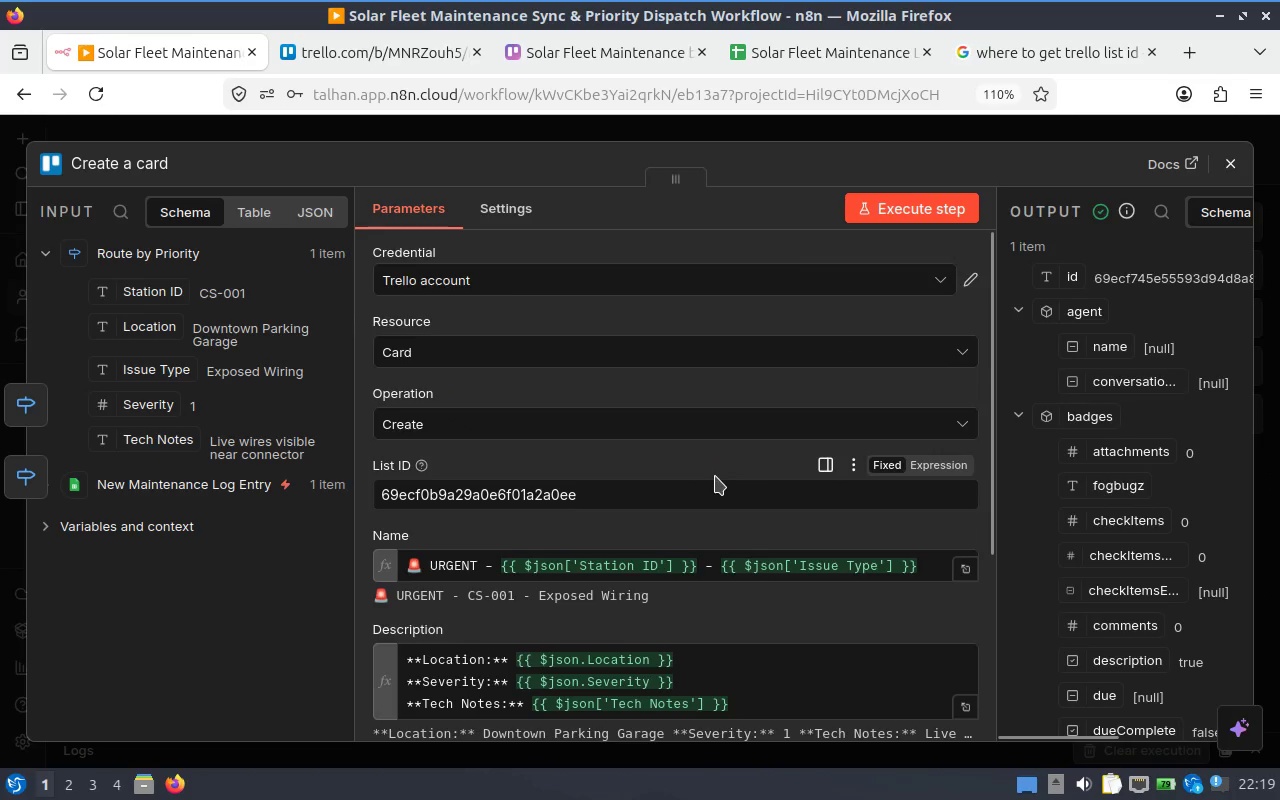 
scroll: coordinate [626, 632], scroll_direction: down, amount: 2.0
 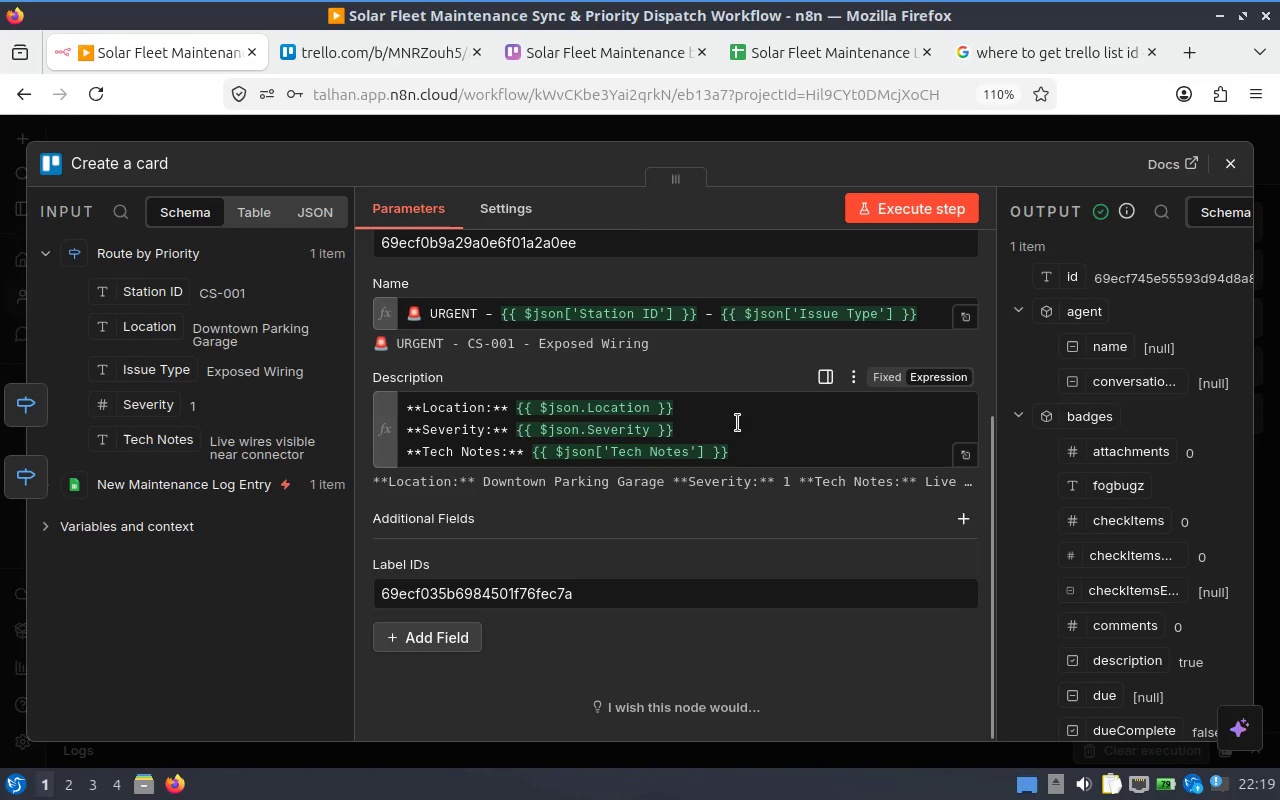 
left_click([737, 423])
 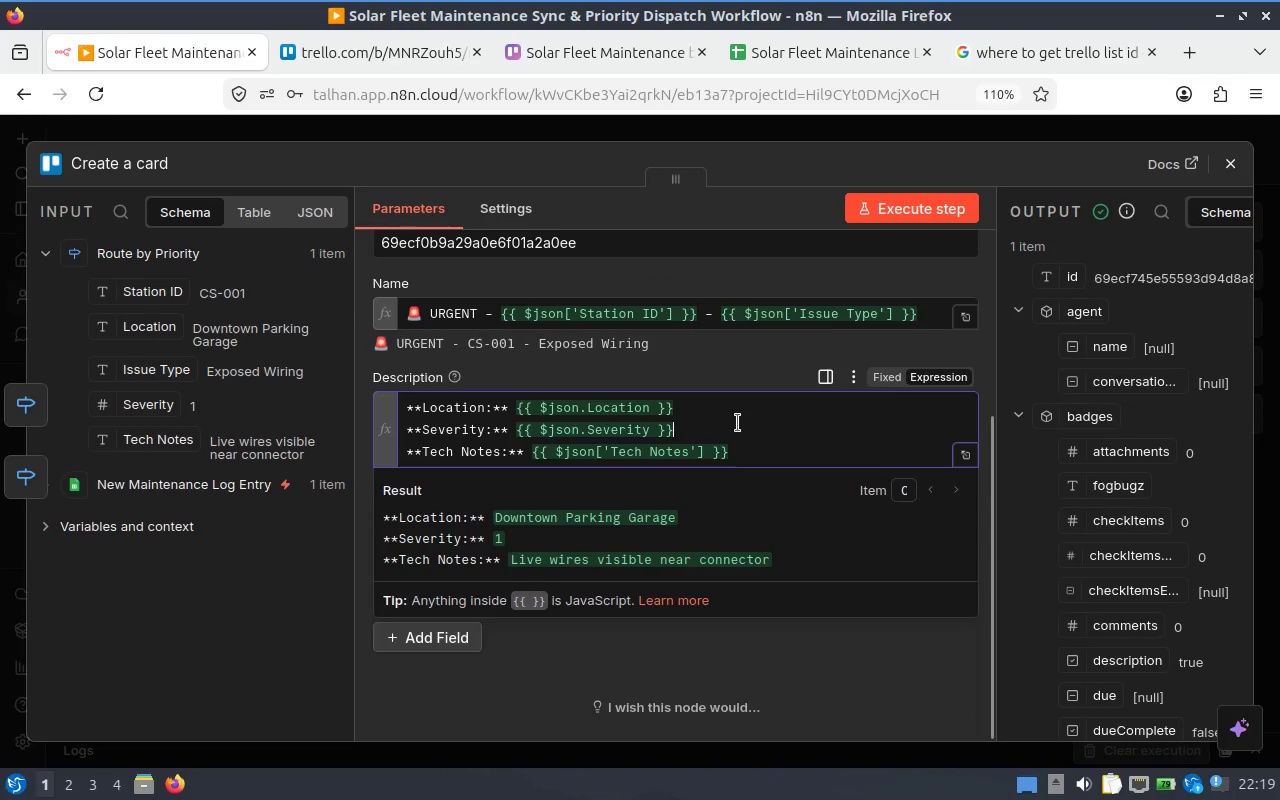 
key(Control+A)
 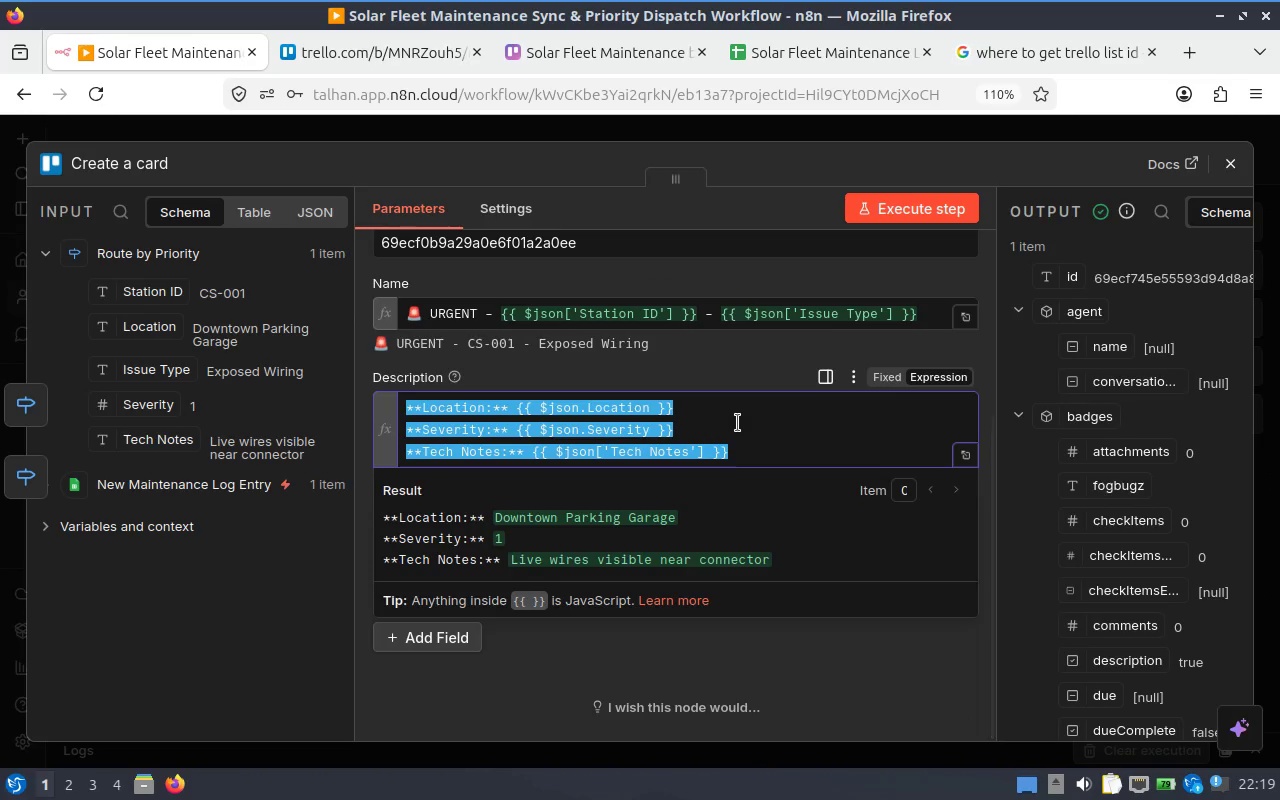 
key(Control+C)
 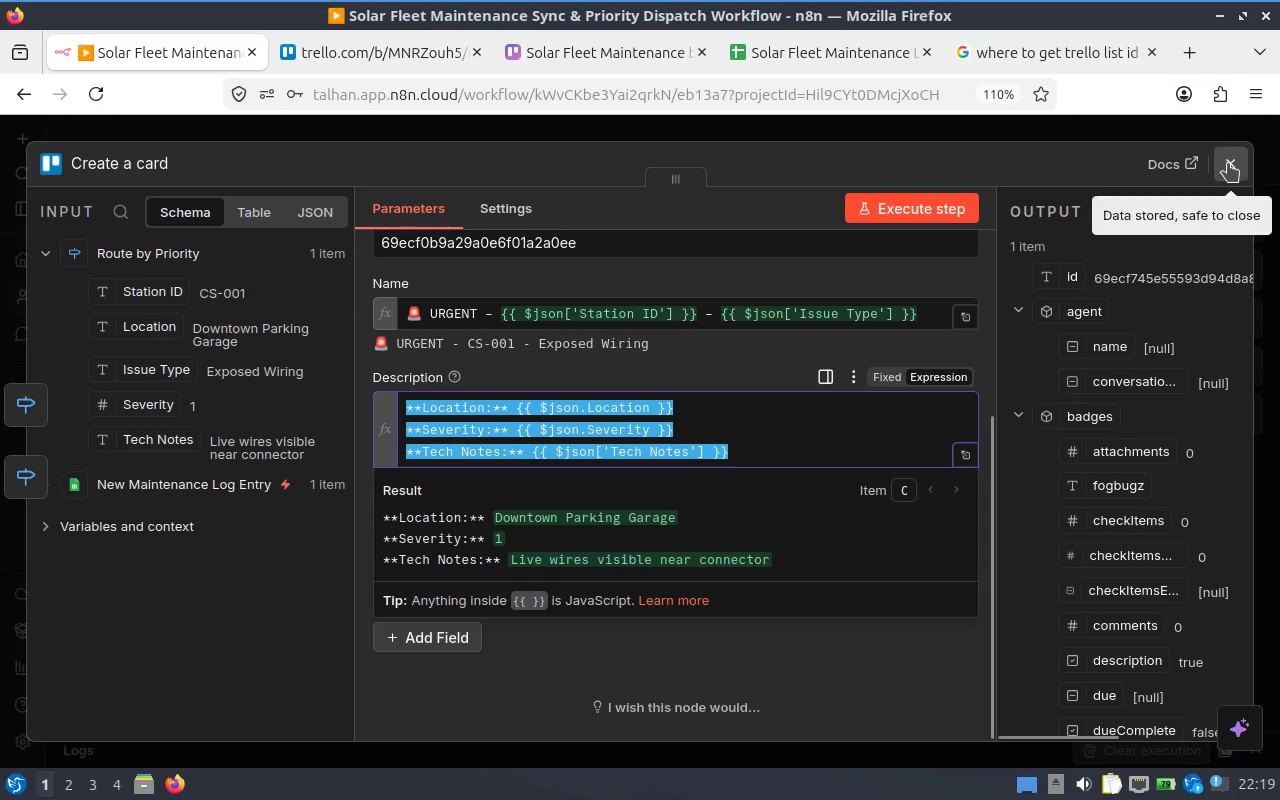 
left_click([1231, 163])
 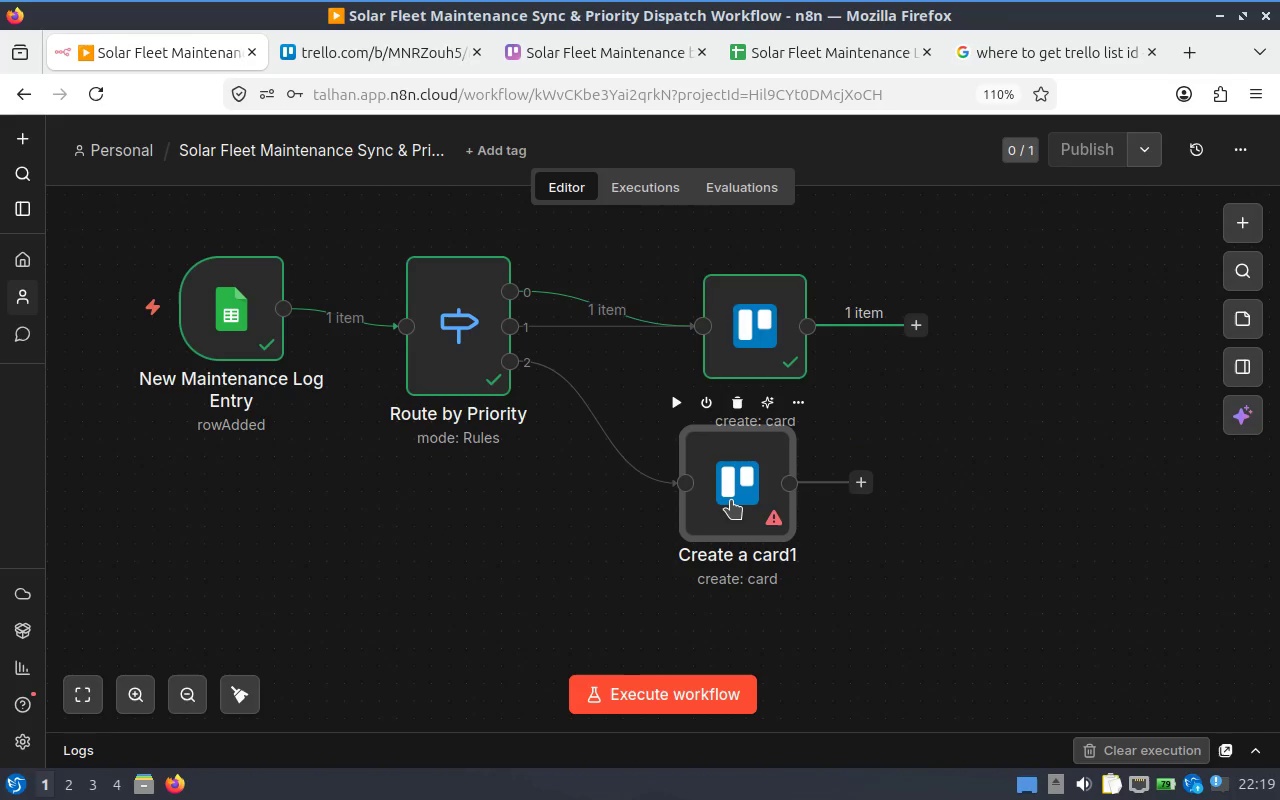 
double_click([731, 500])
 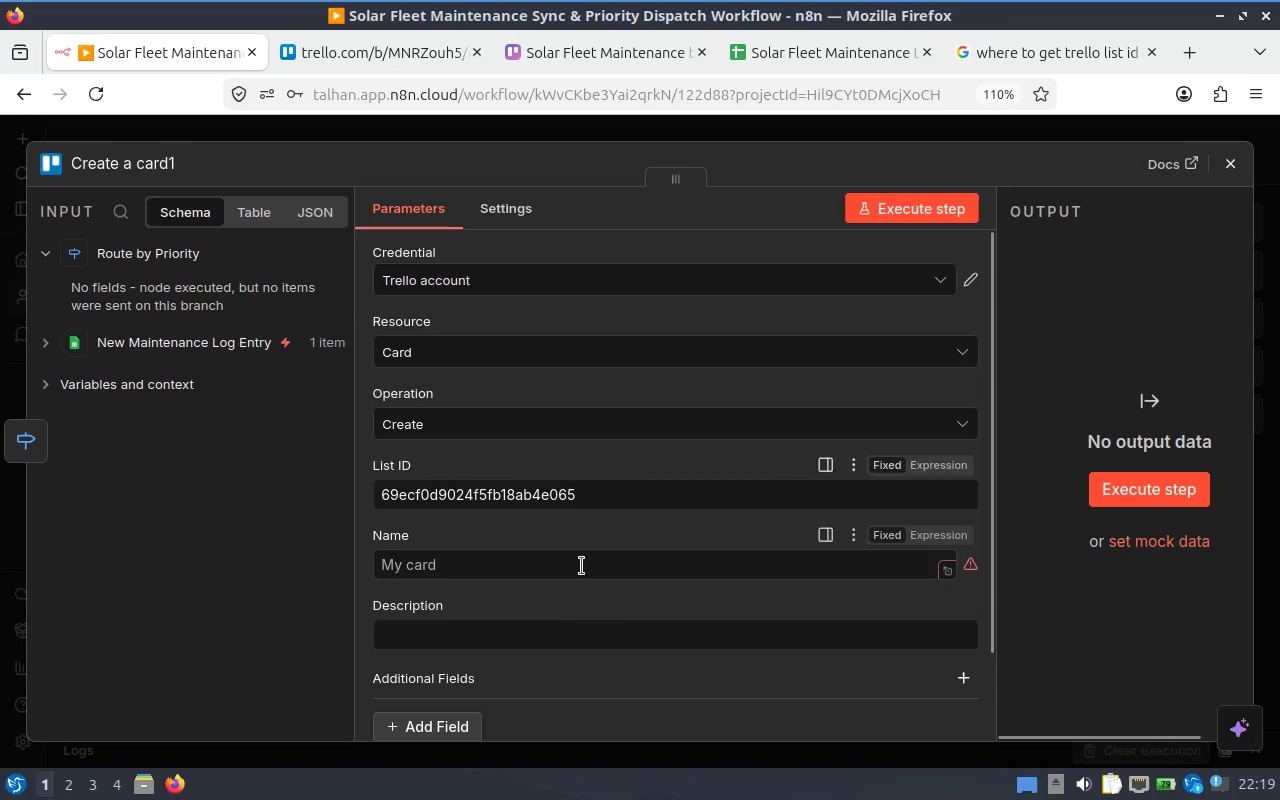 
scroll: coordinate [575, 581], scroll_direction: down, amount: 1.0
 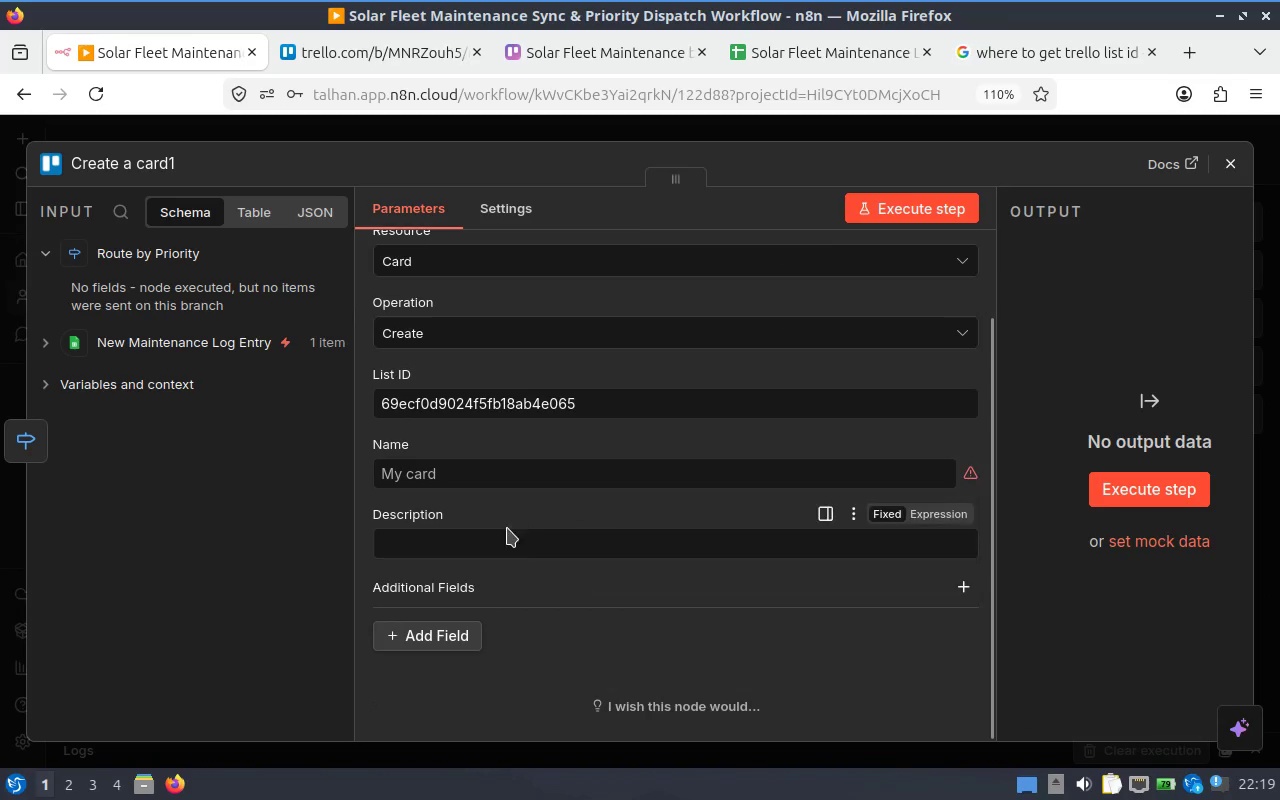 
left_click([506, 528])
 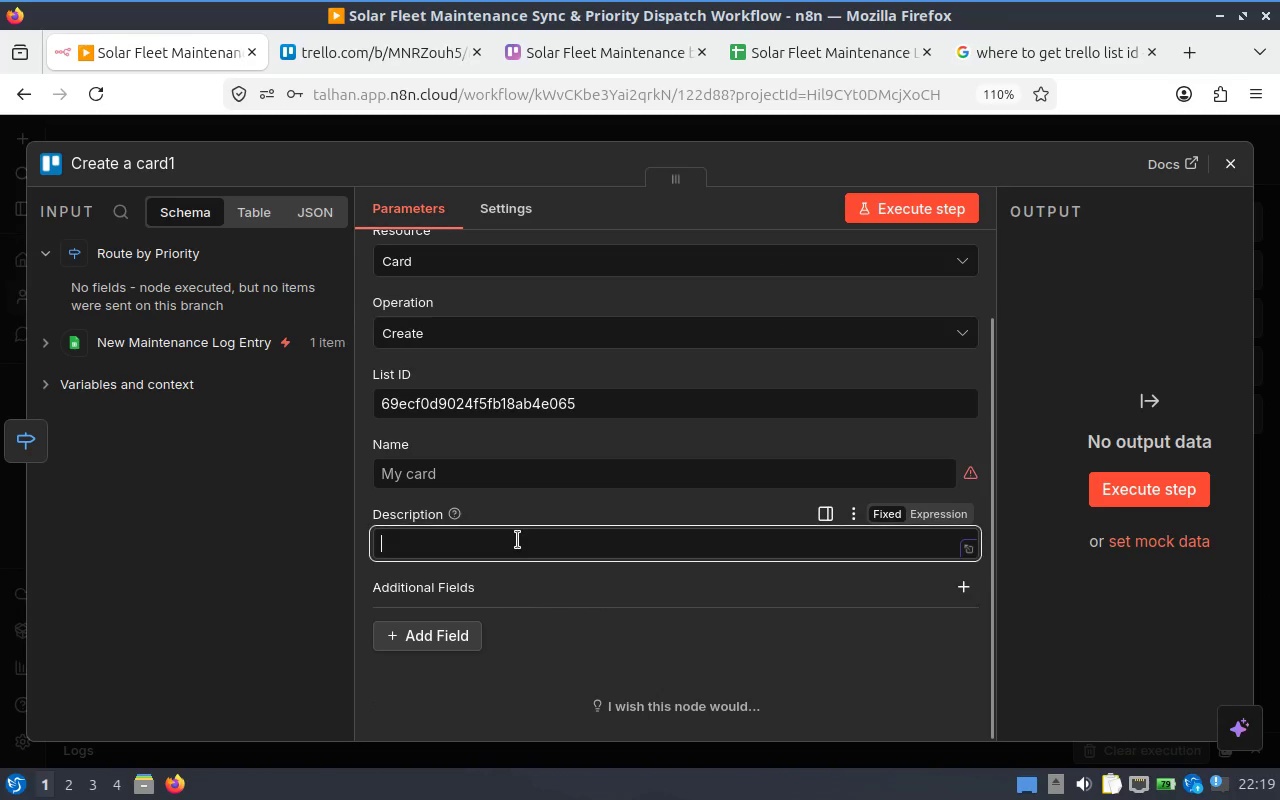 
key(Control+V)
 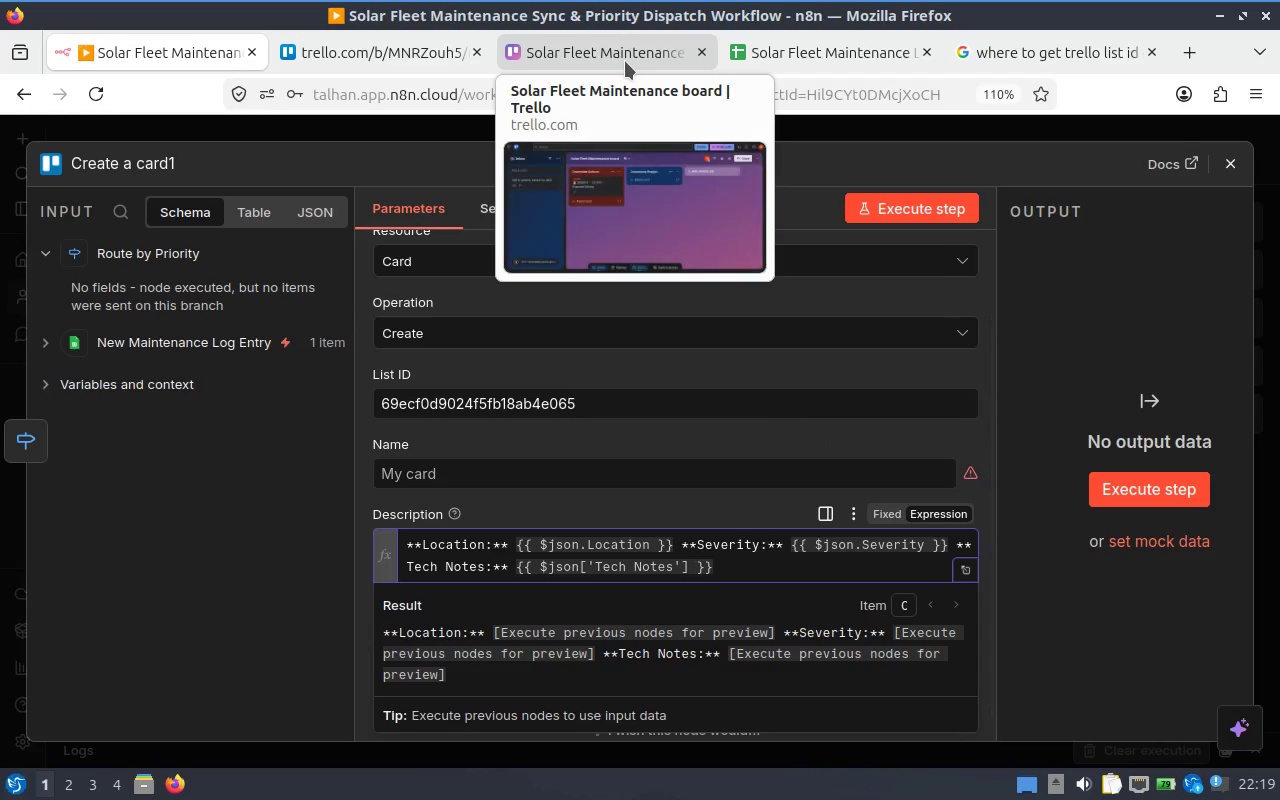 
wait(5.15)
 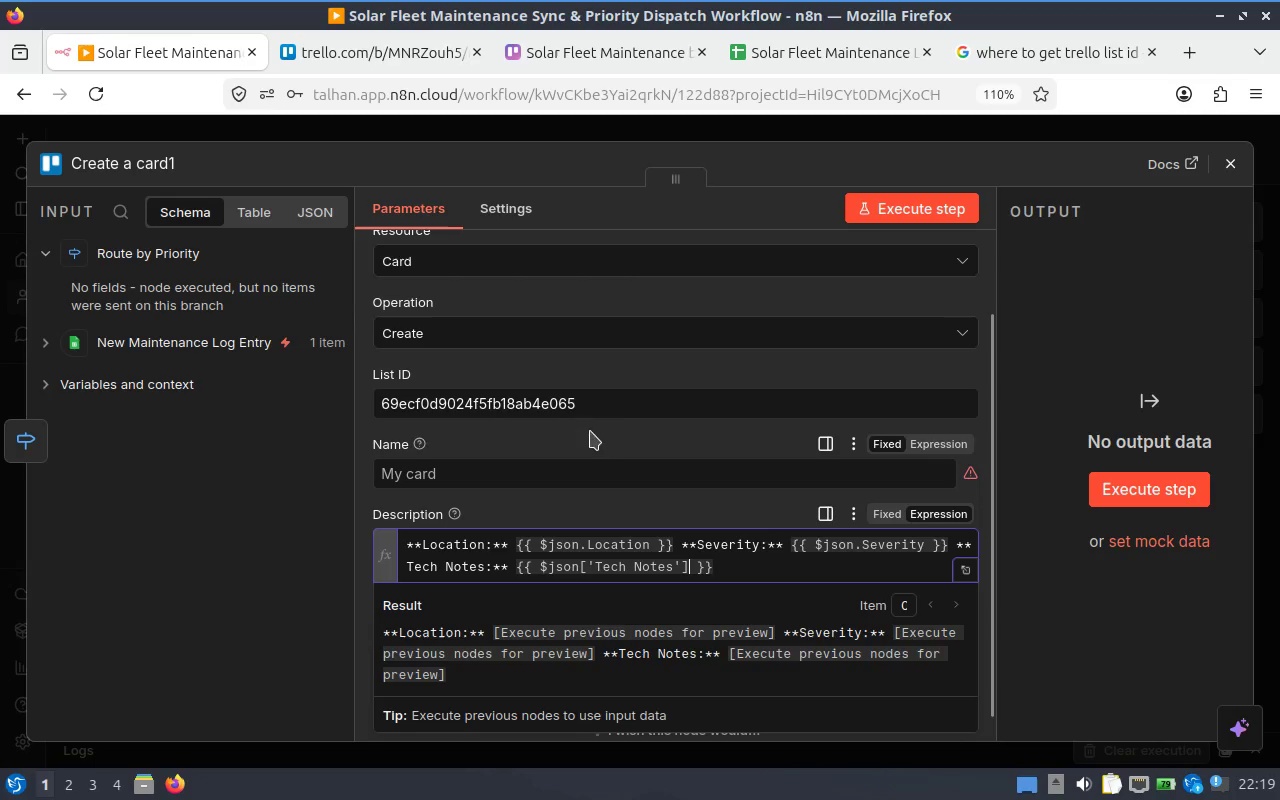 
left_click([598, 477])
 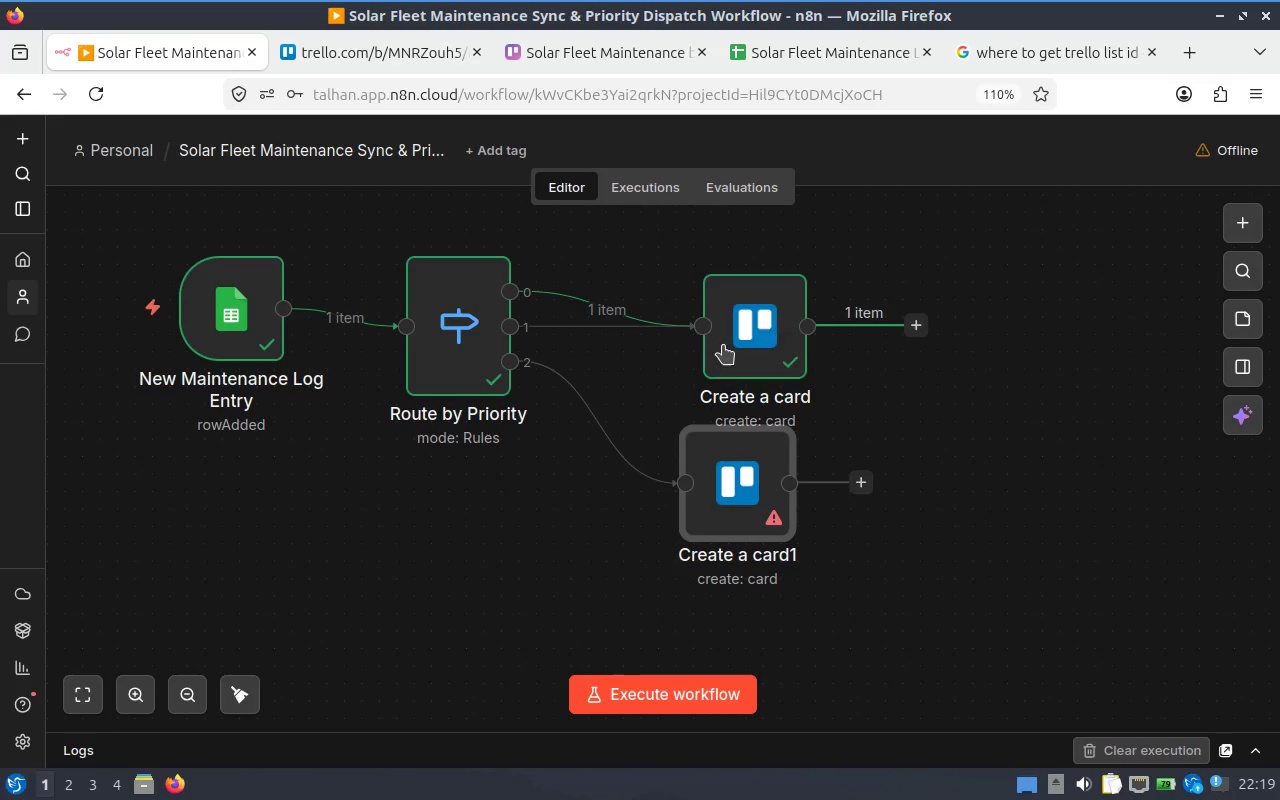 
double_click([761, 347])
 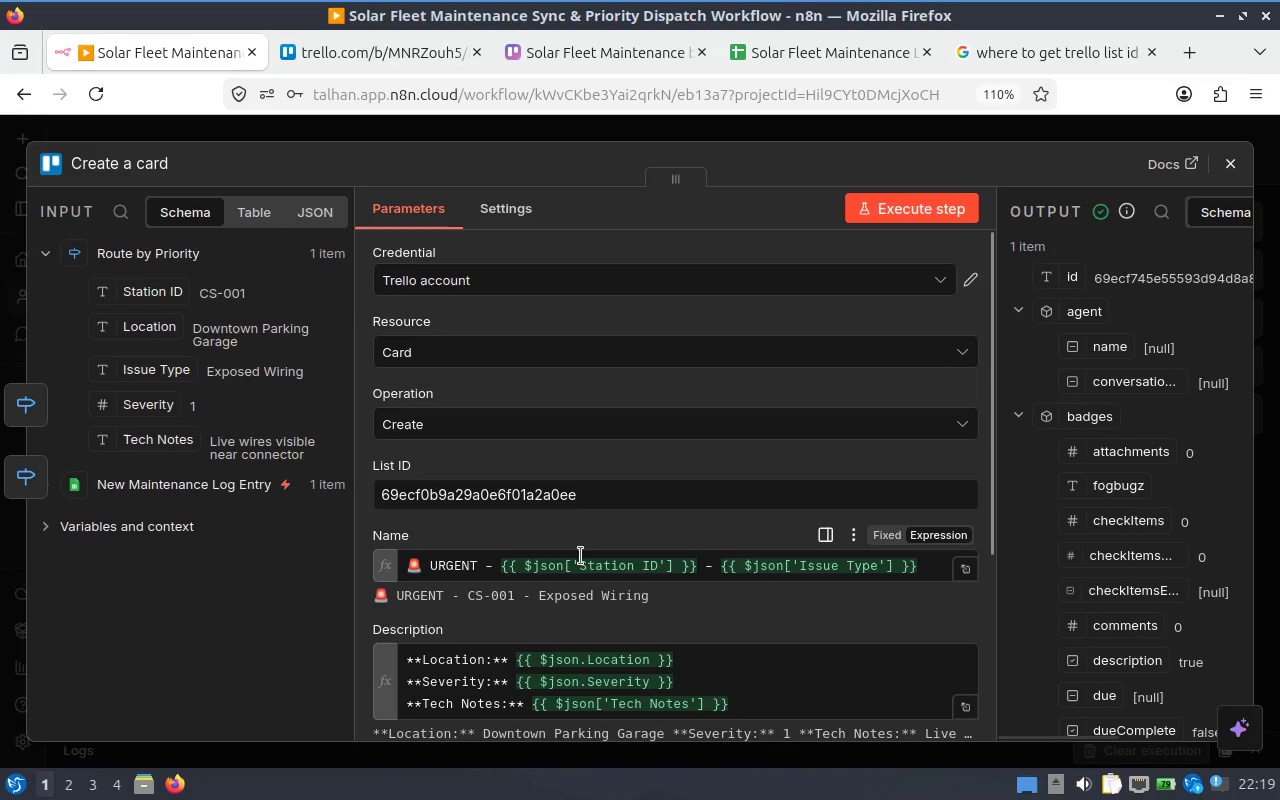 
left_click([582, 551])
 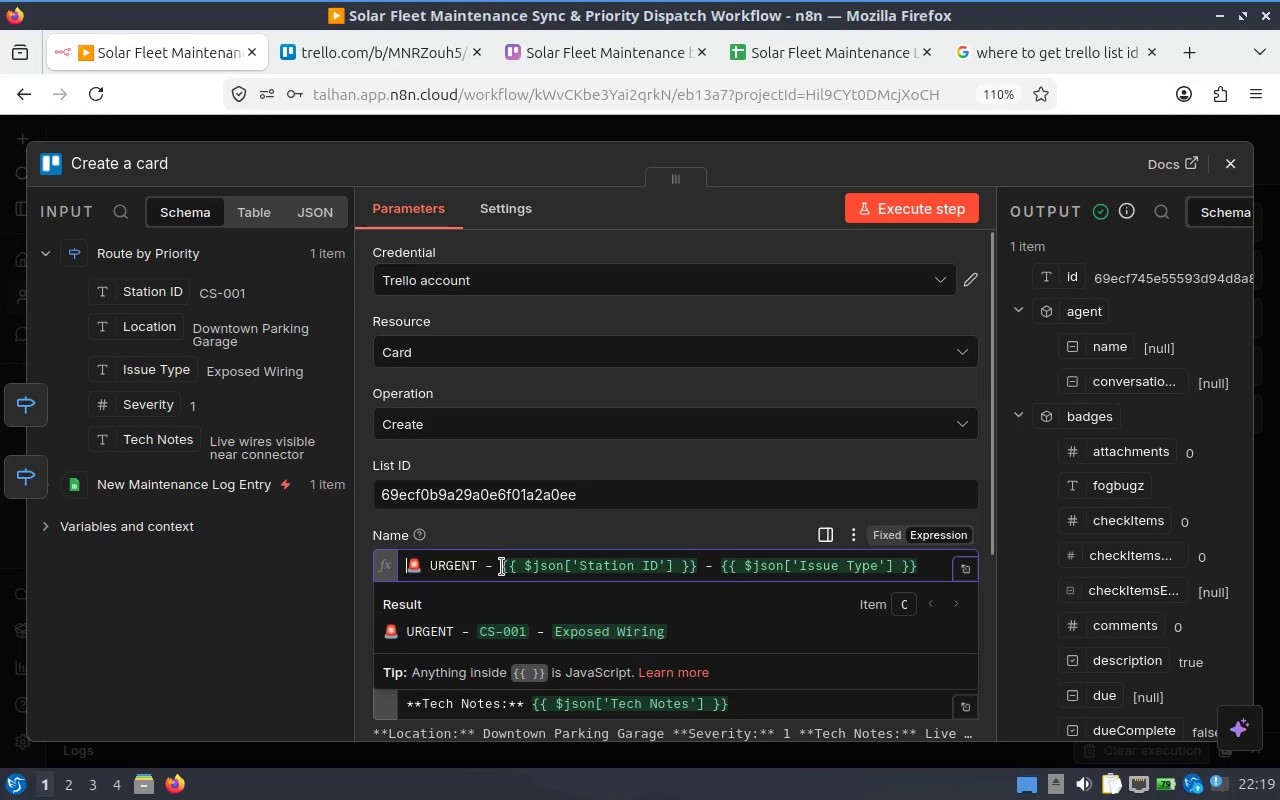 
left_click_drag(start_coordinate=[501, 567], to_coordinate=[943, 562])
 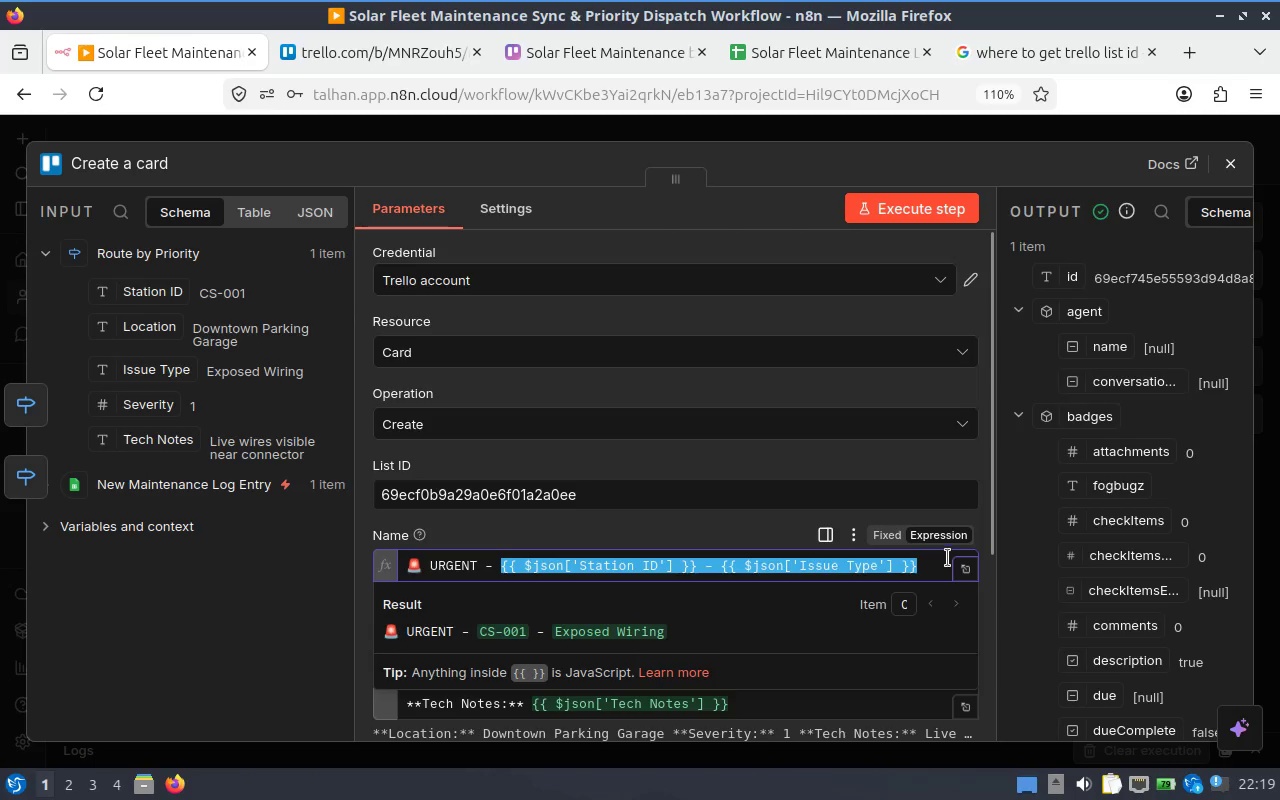 
key(Control+C)
 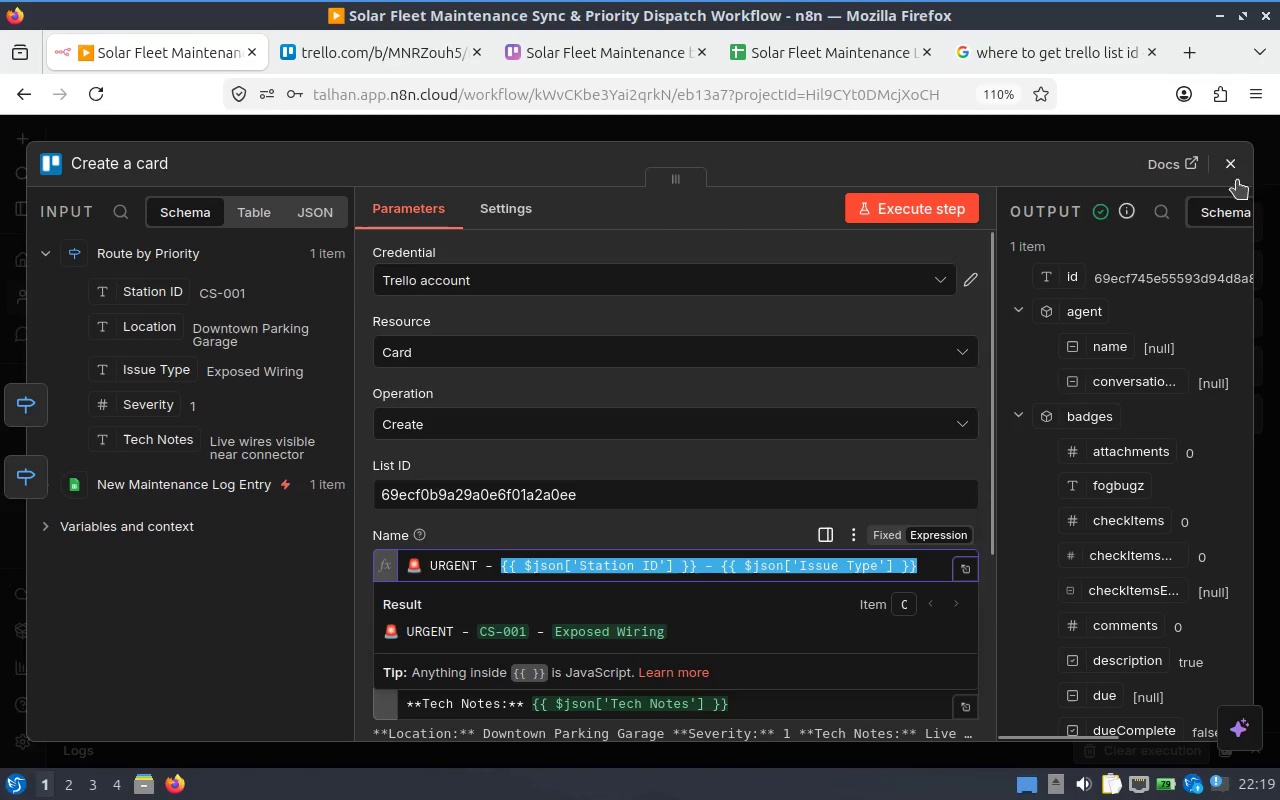 
left_click([1232, 171])
 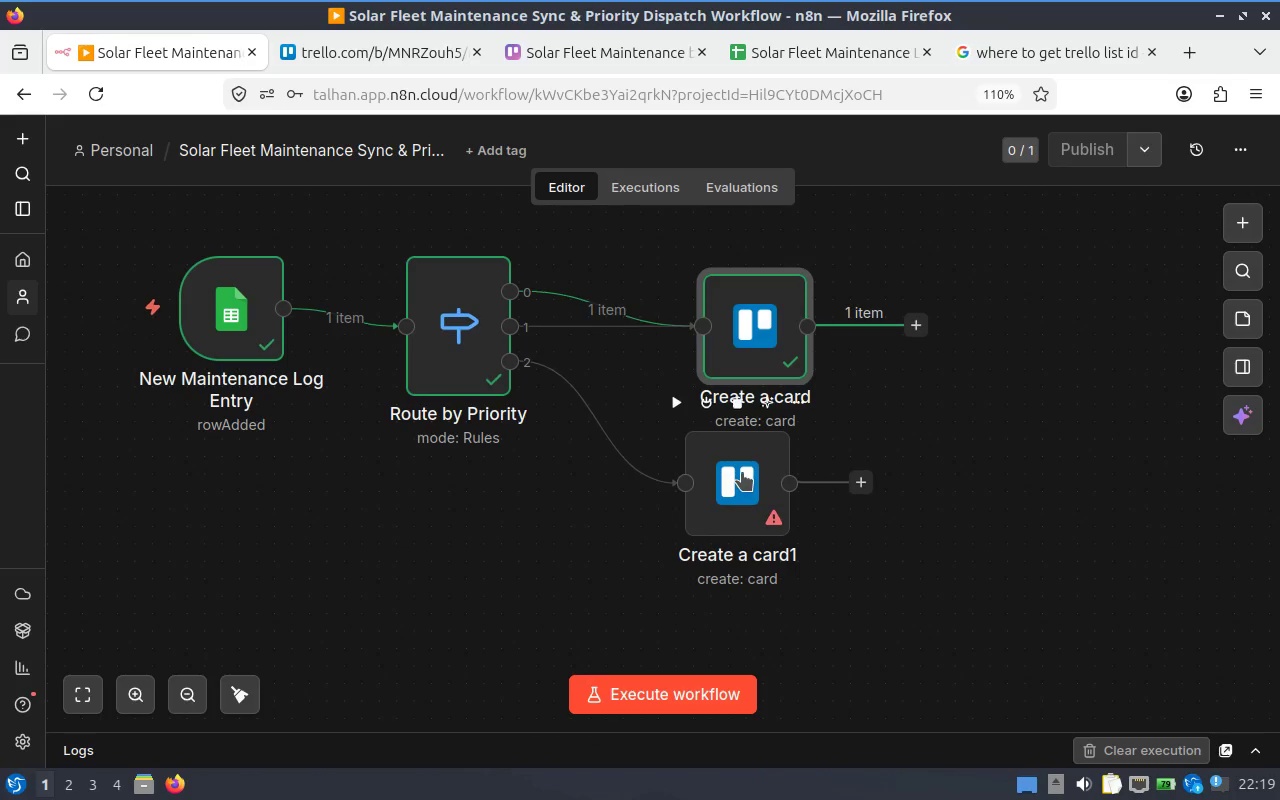 
double_click([742, 472])
 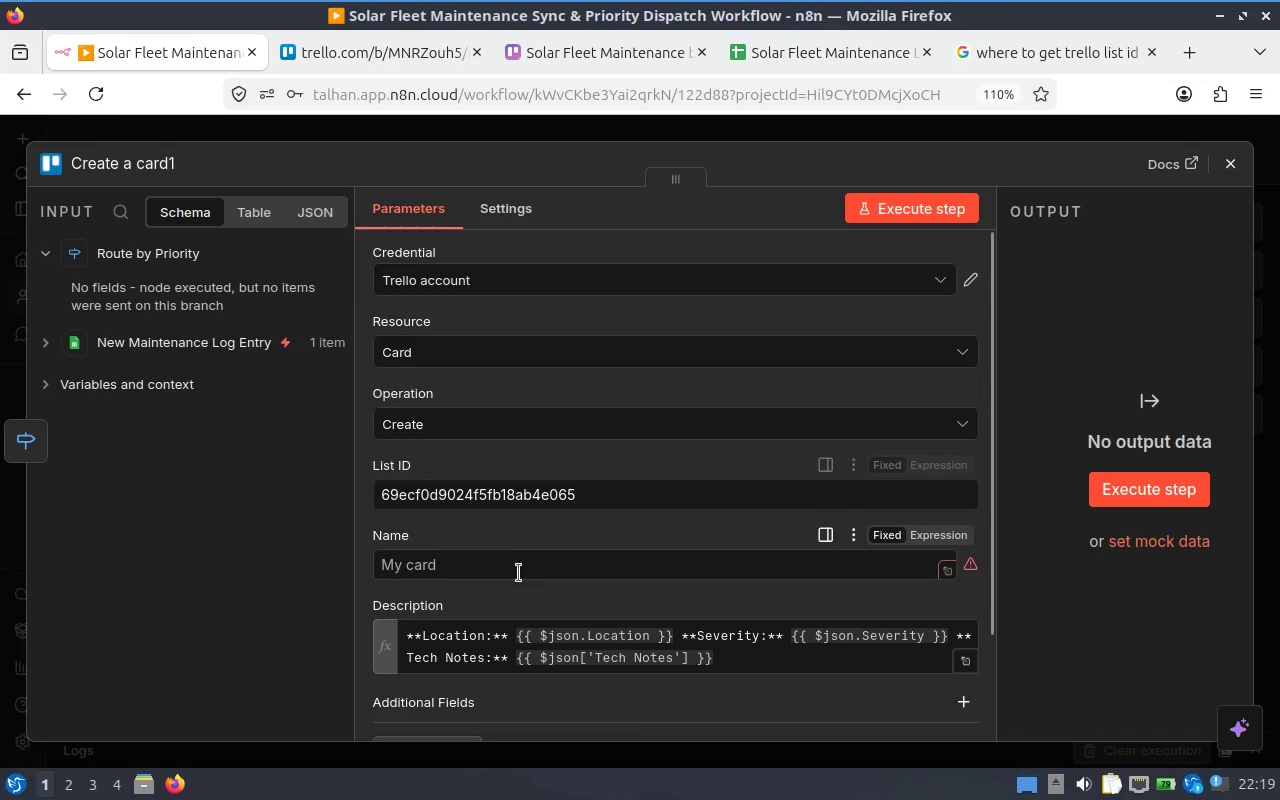 
key(Control+V)
 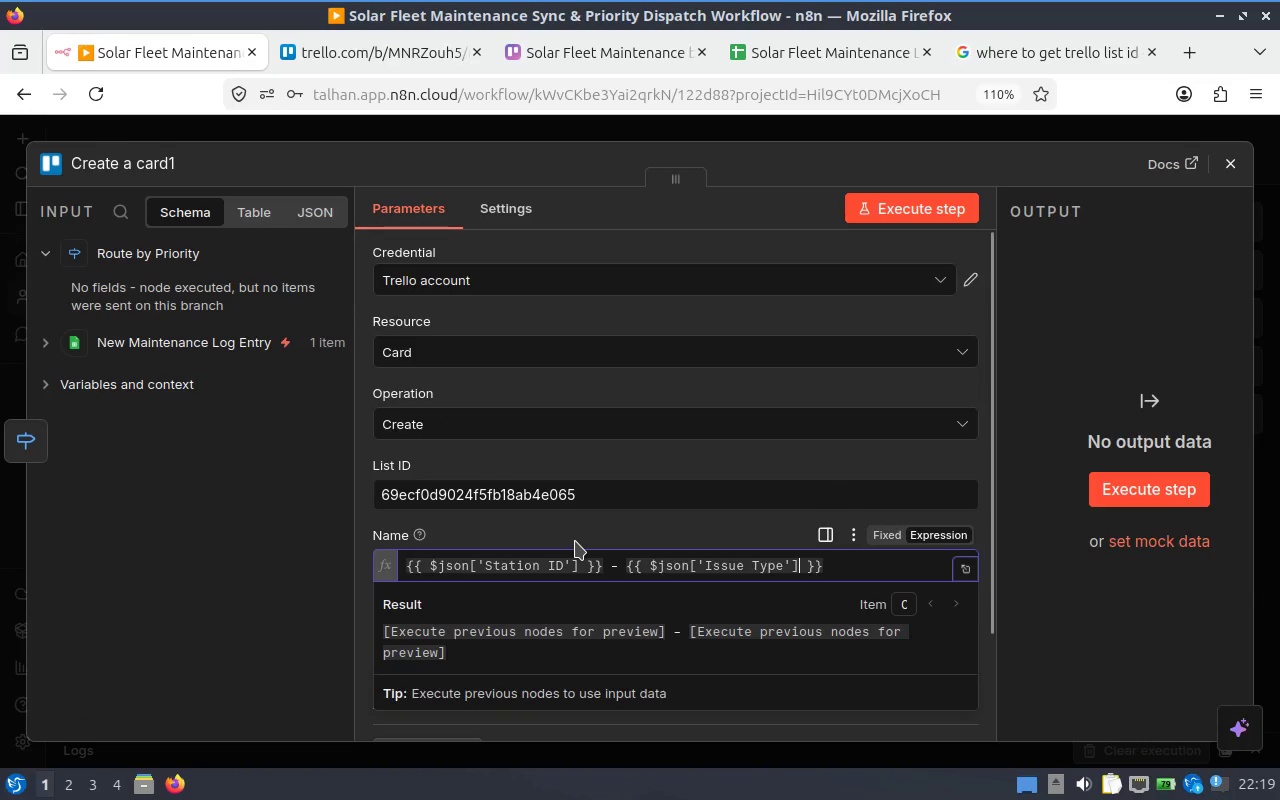 
scroll: coordinate [575, 541], scroll_direction: down, amount: 2.0
 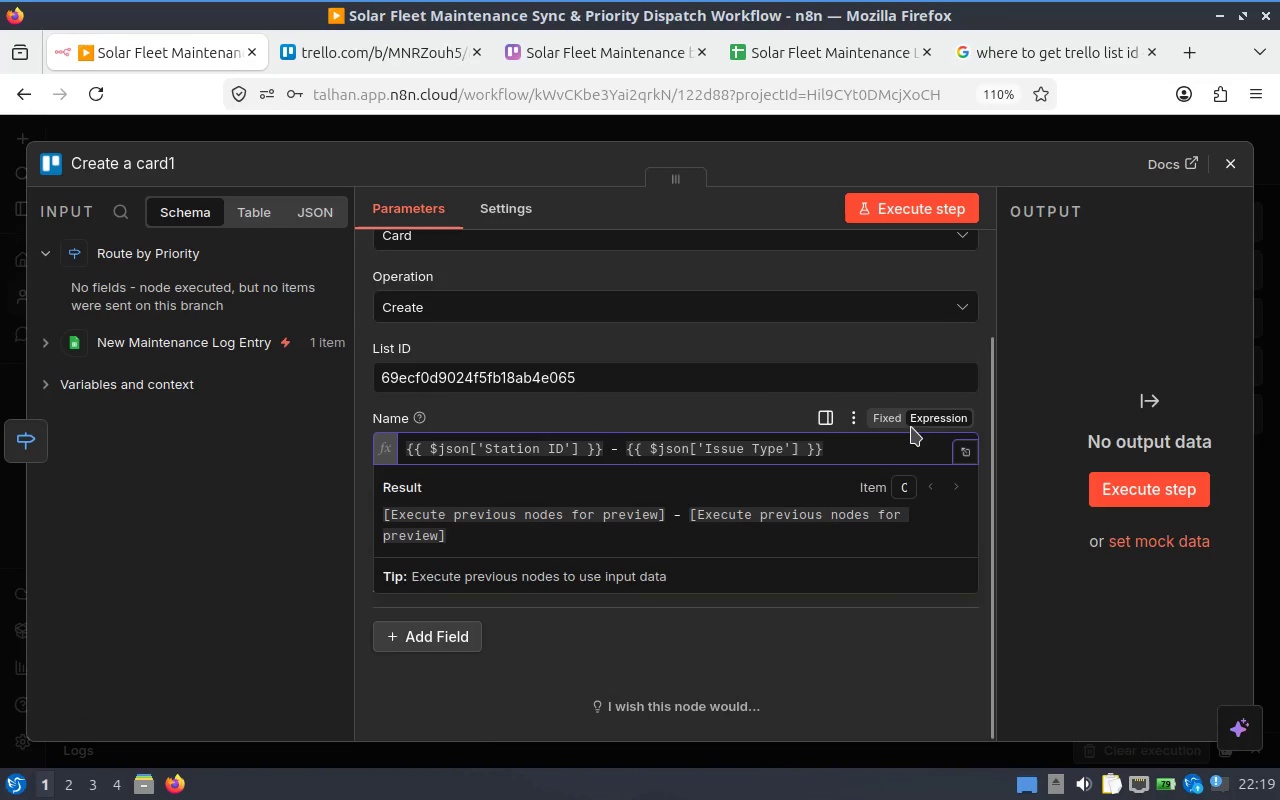 
left_click([925, 420])
 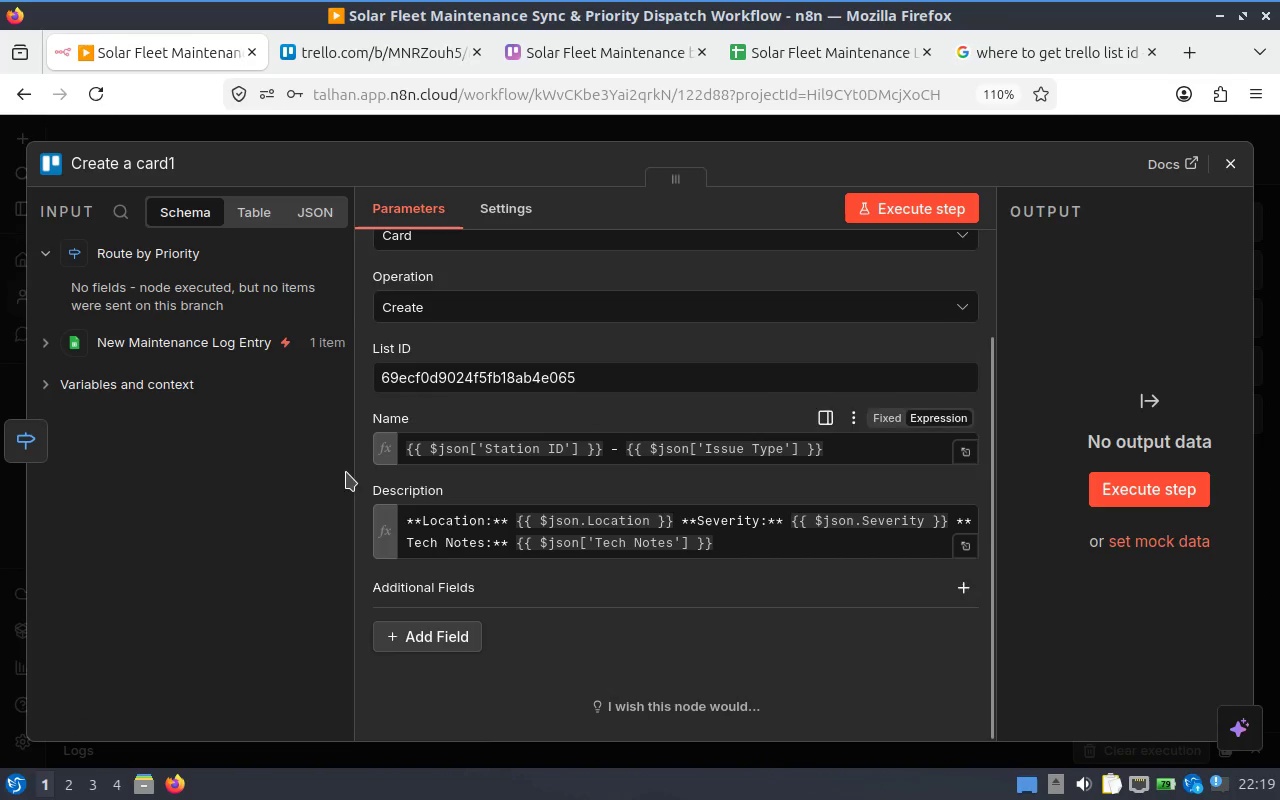 
left_click([326, 472])
 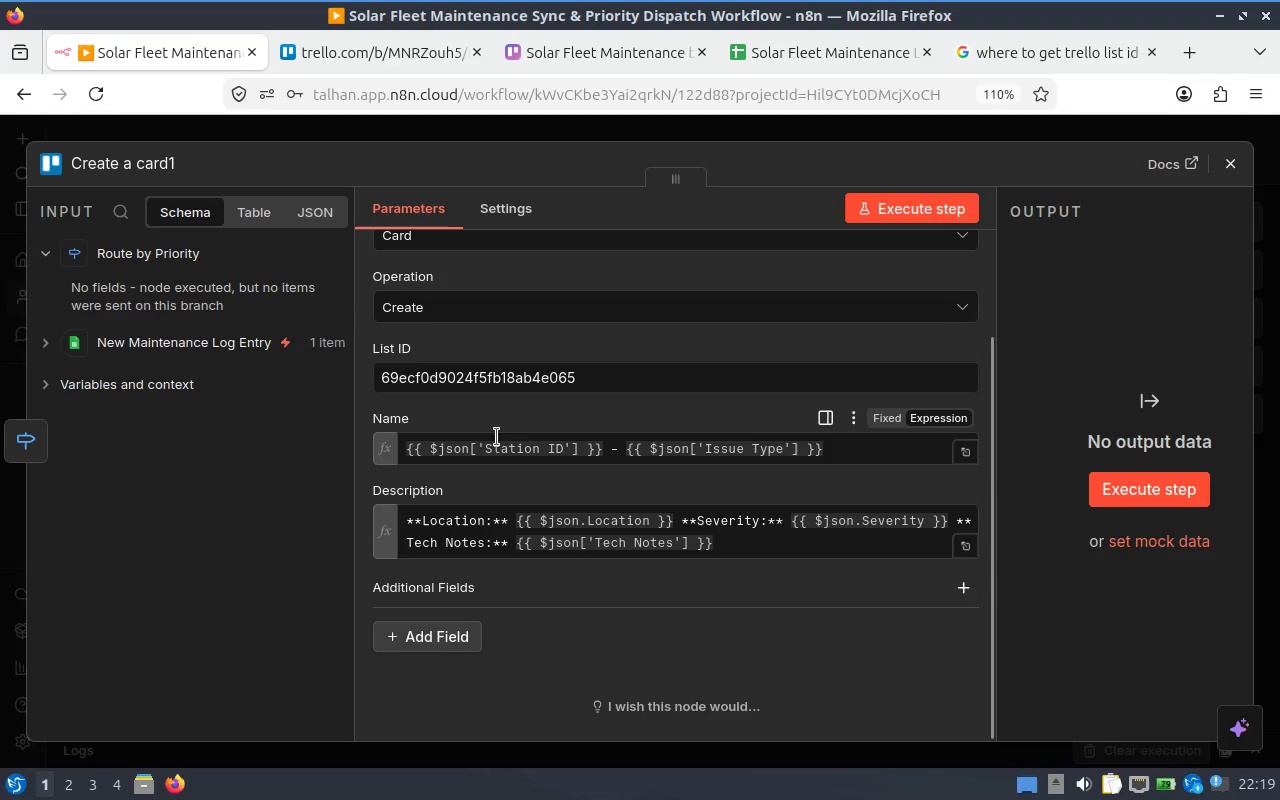 
left_click([515, 437])
 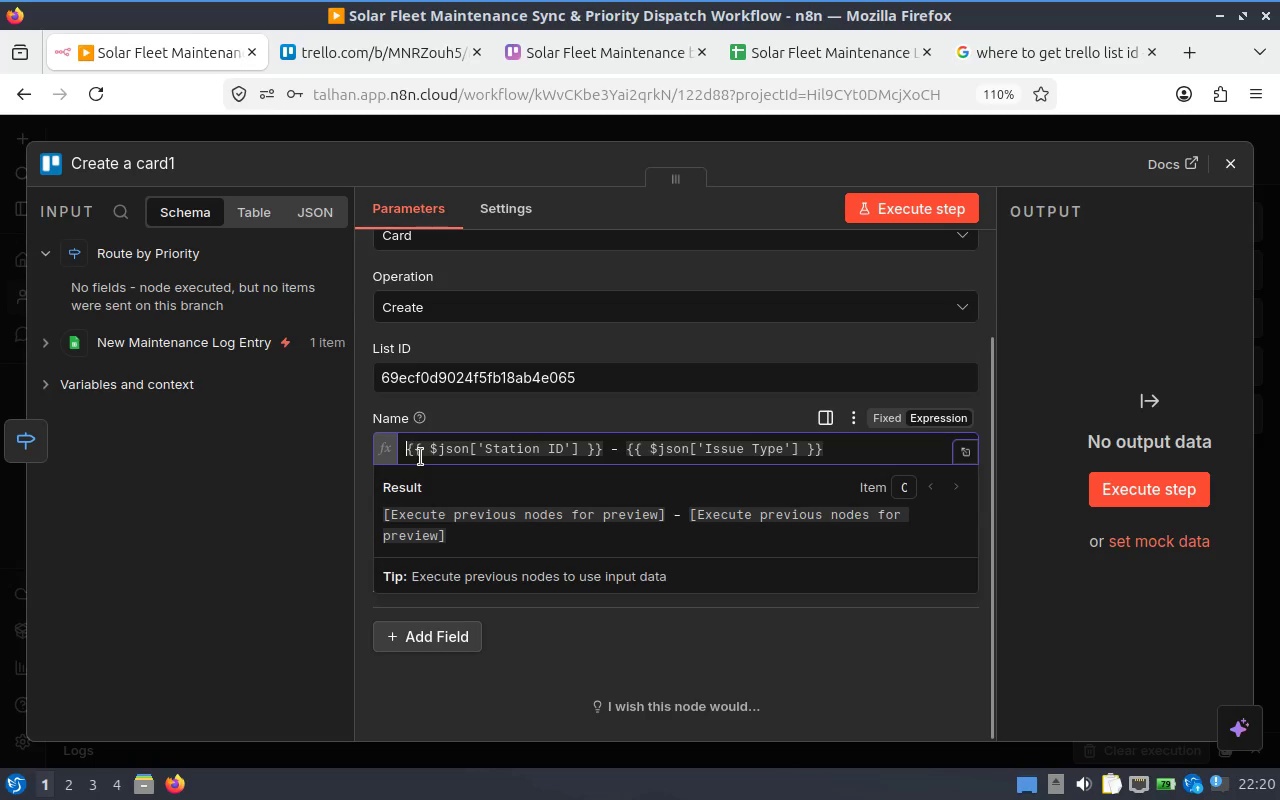 
left_click([420, 457])
 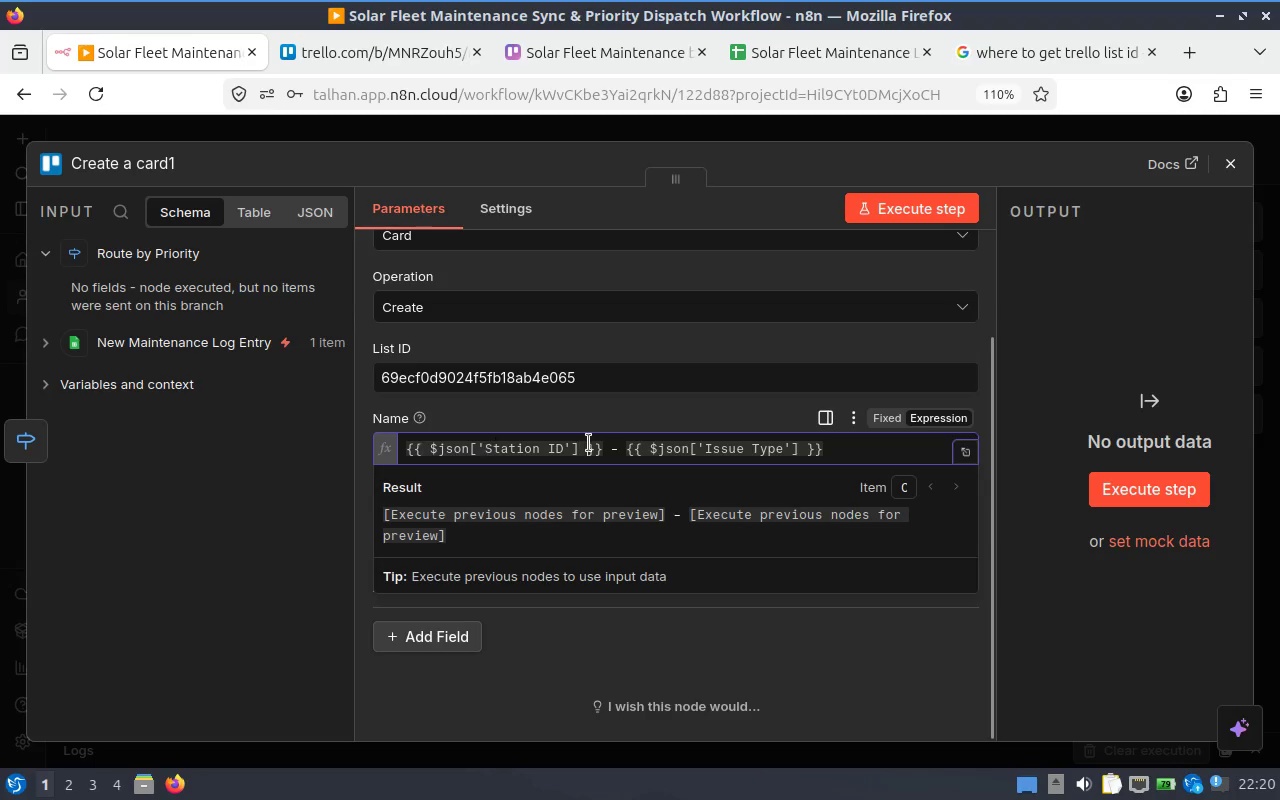 
left_click([588, 443])
 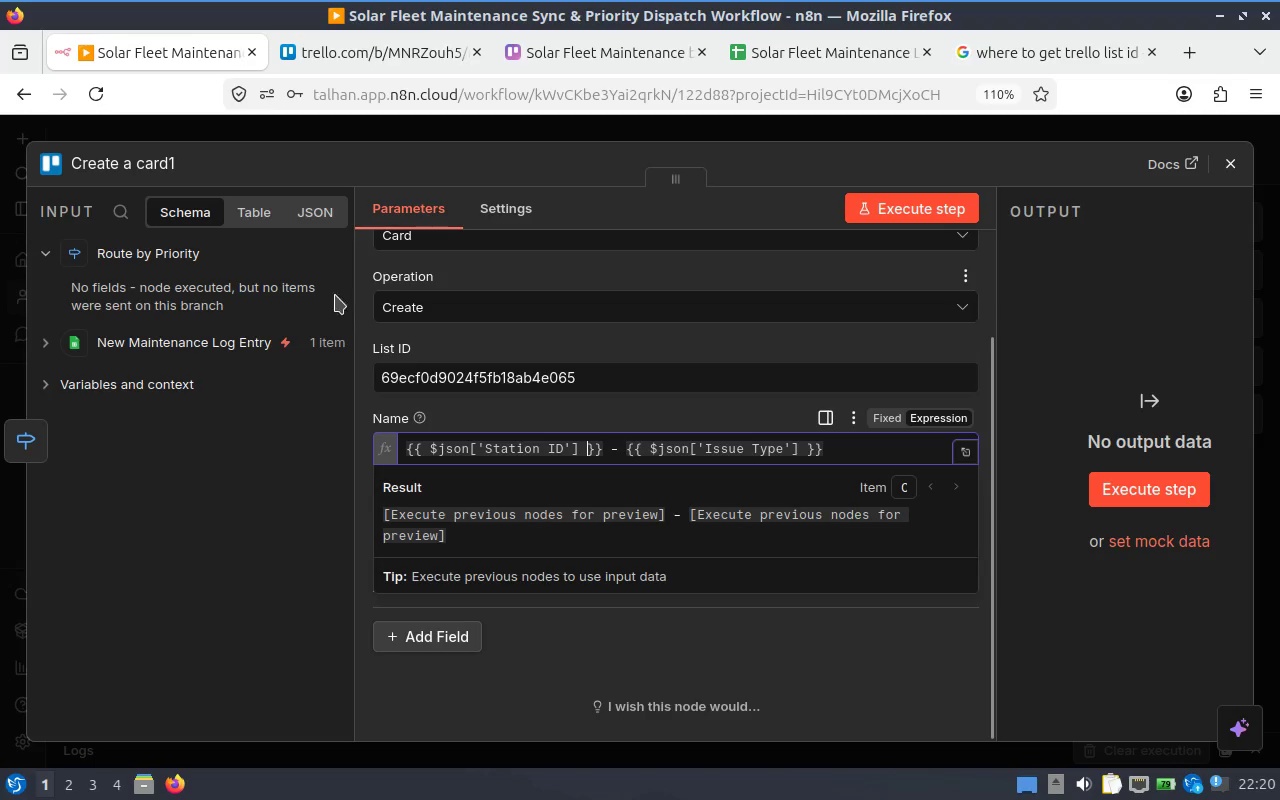 
left_click([915, 217])
 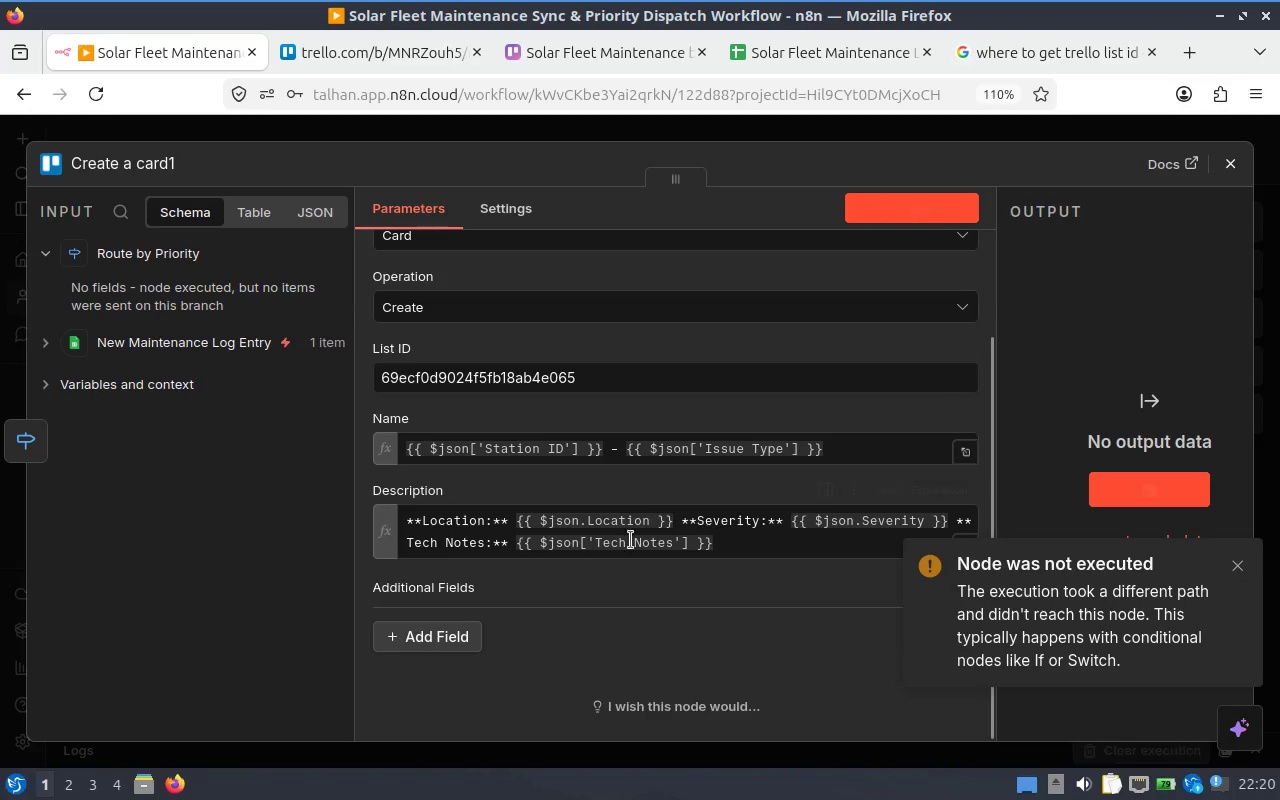 
scroll: coordinate [561, 543], scroll_direction: down, amount: 2.0
 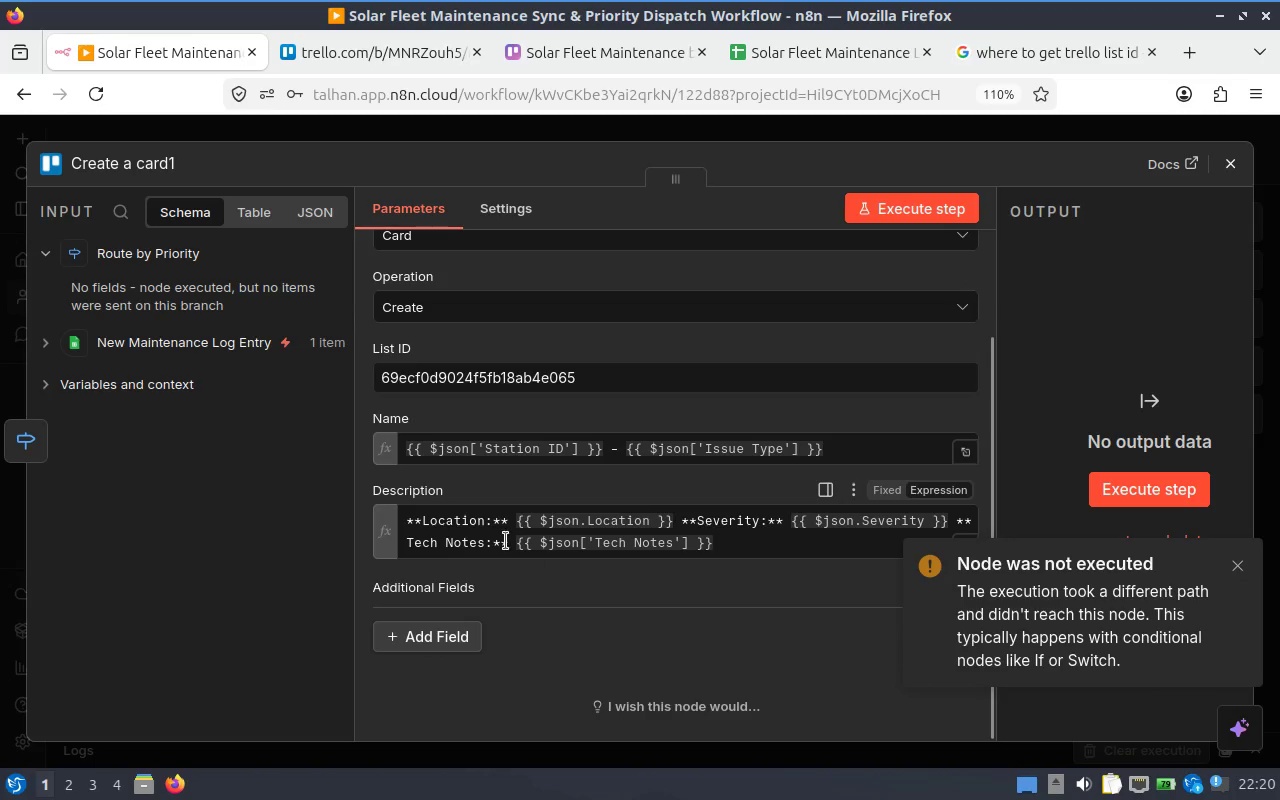 
left_click([530, 536])
 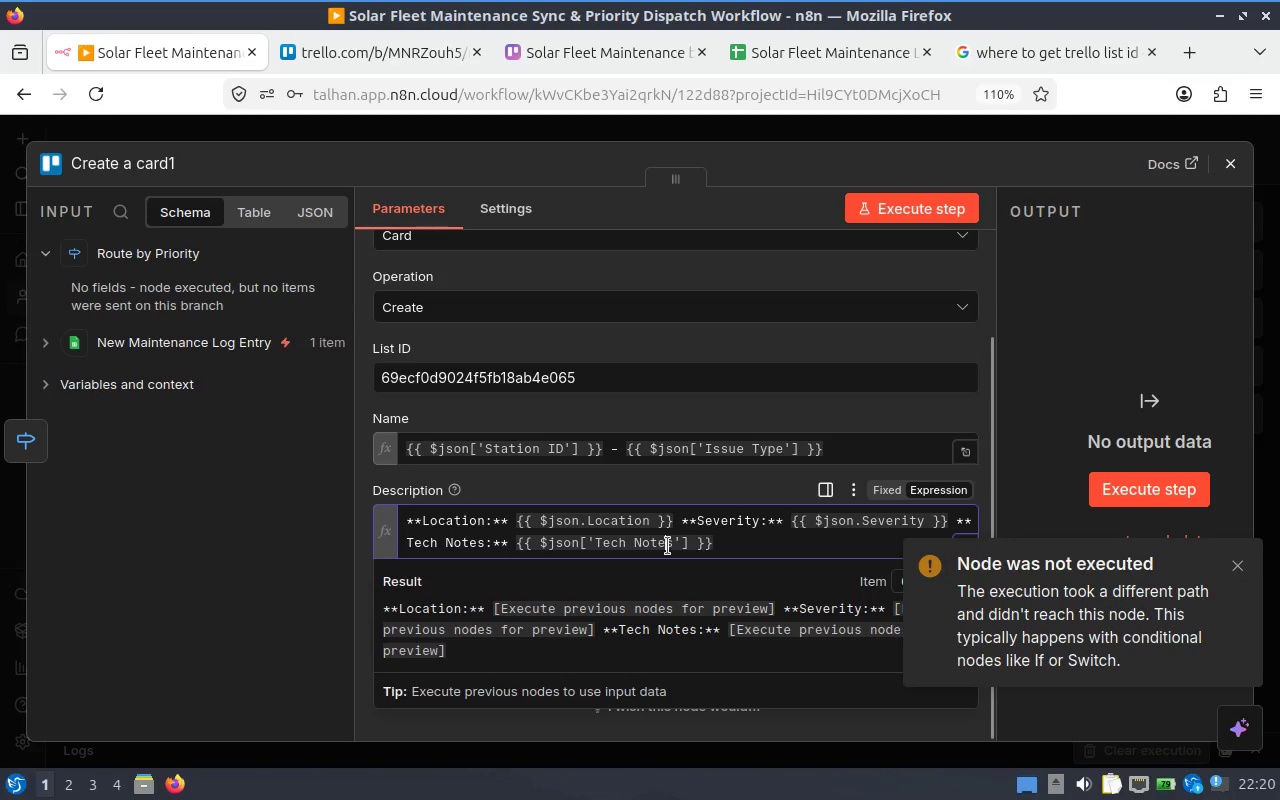 
left_click([696, 543])
 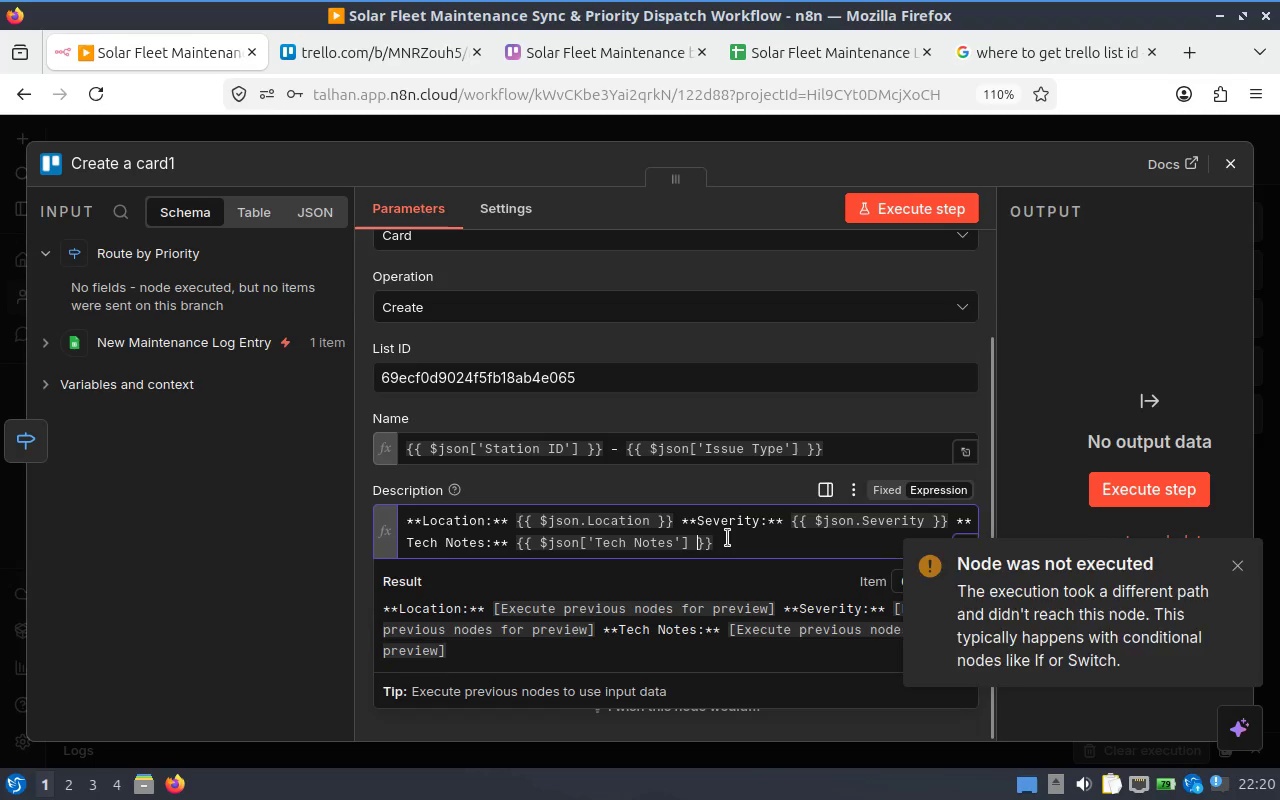 
left_click([727, 538])
 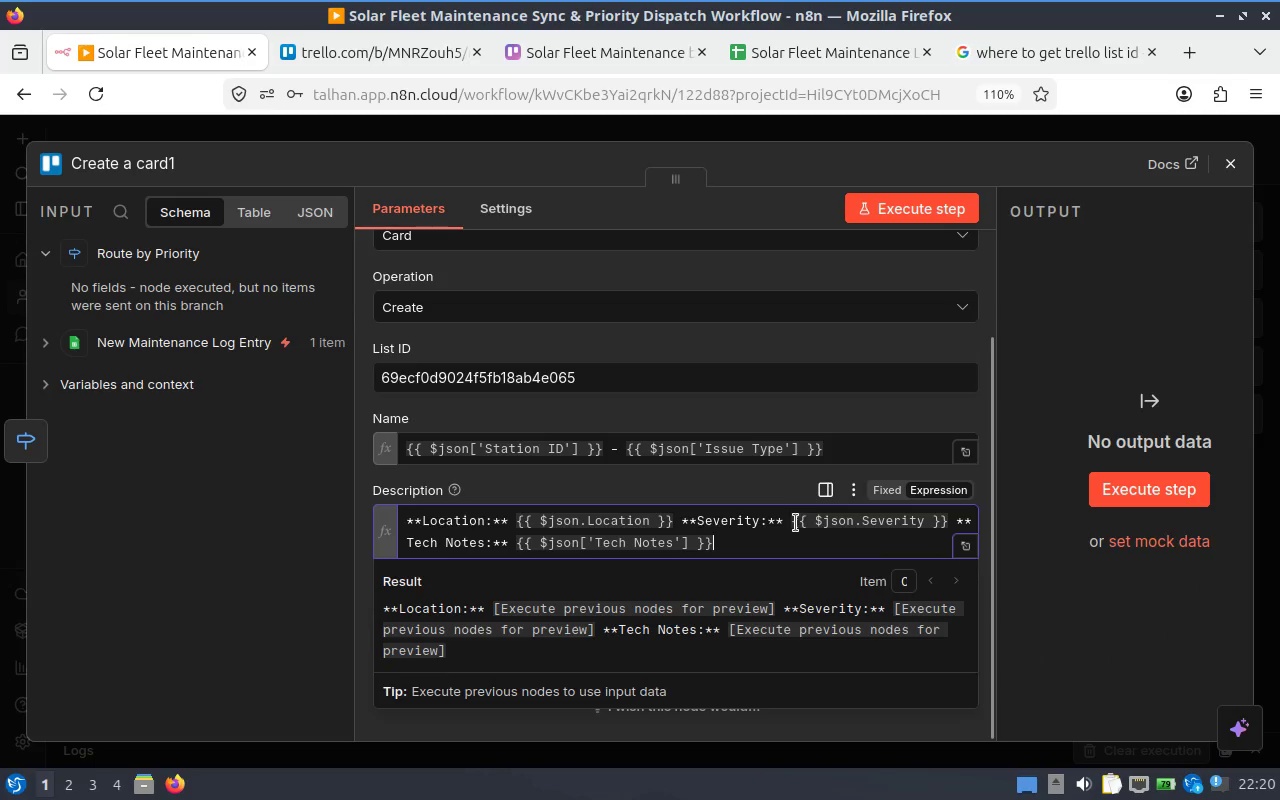 
left_click([795, 523])
 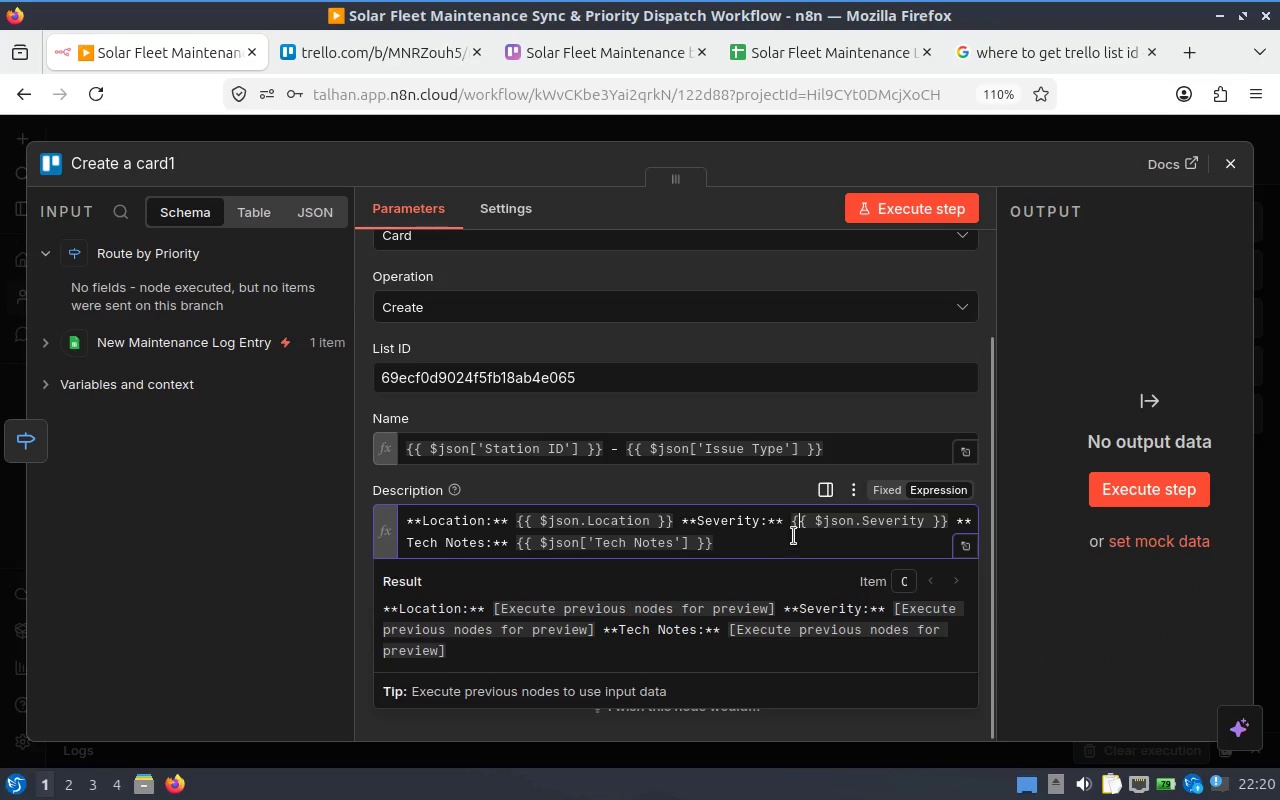 
left_click([793, 536])
 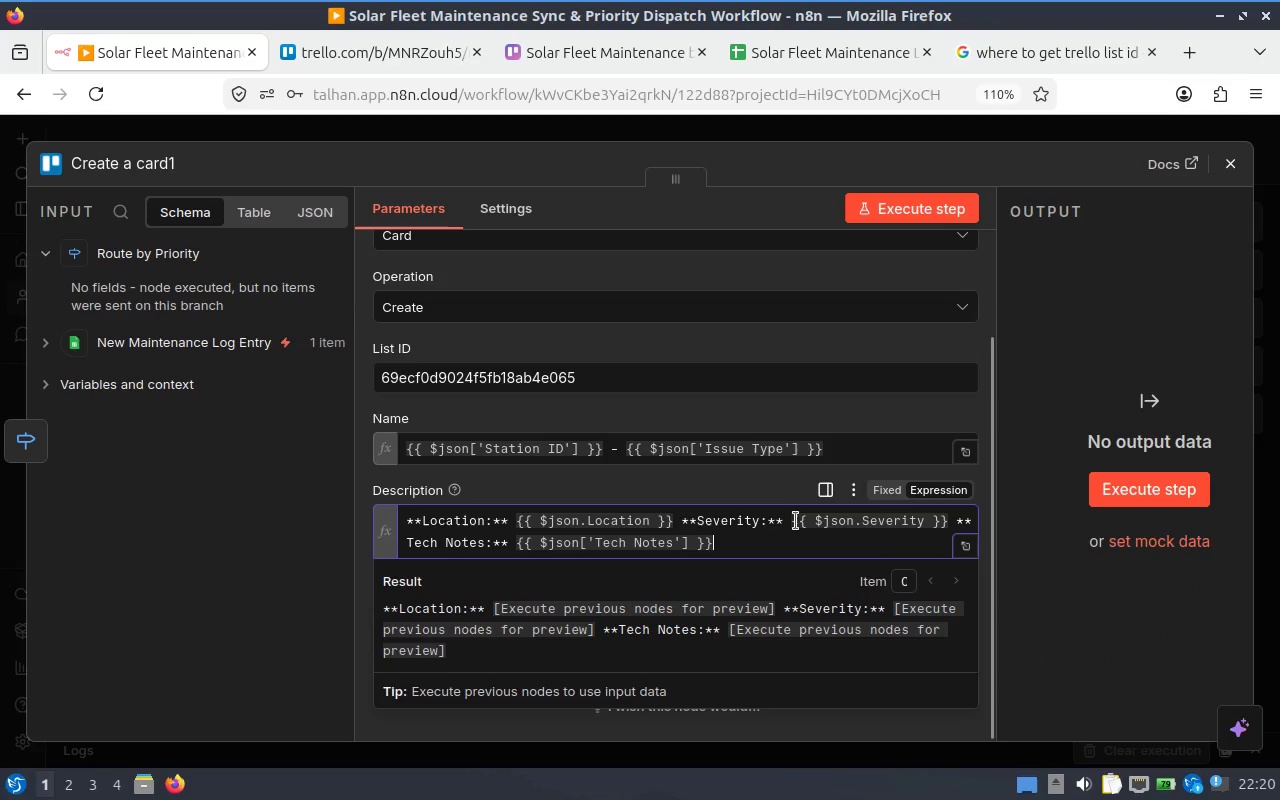 
left_click([795, 521])
 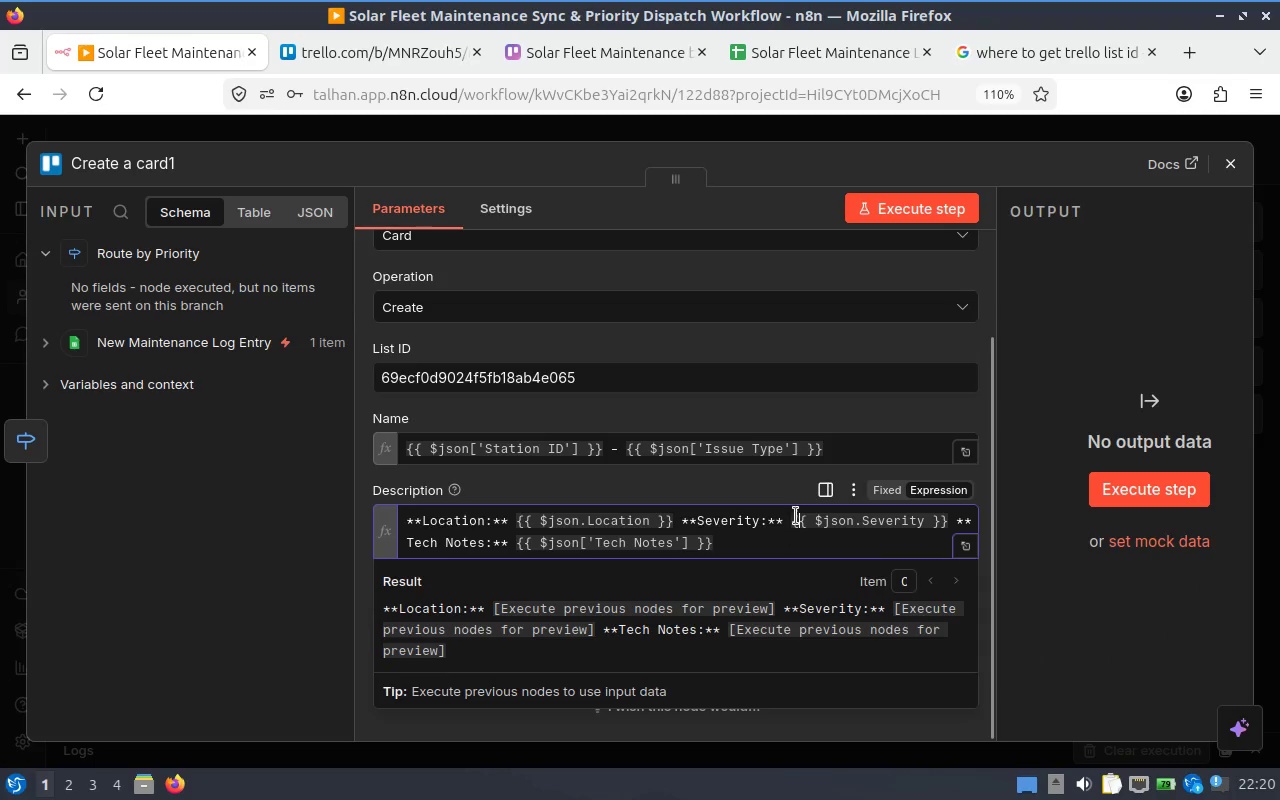 
left_click([795, 516])
 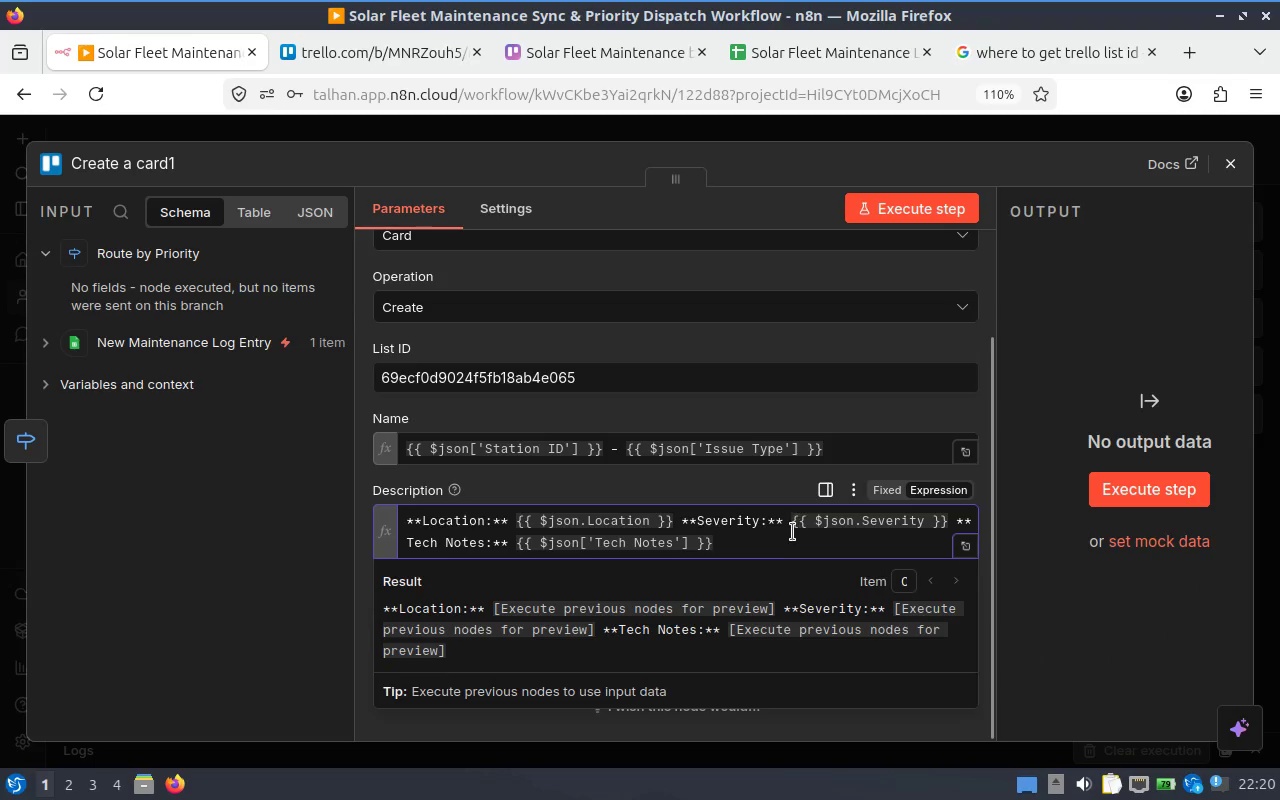 
left_click([792, 532])
 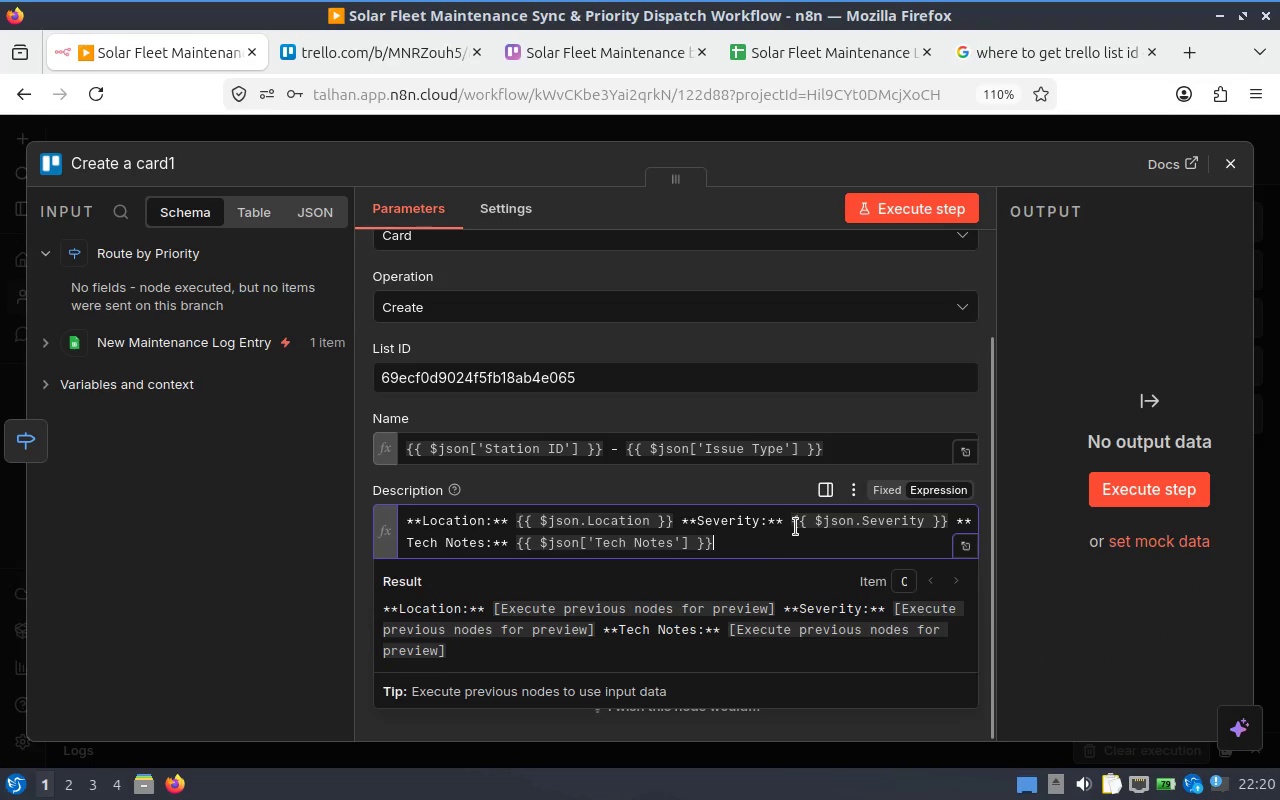 
left_click([795, 527])
 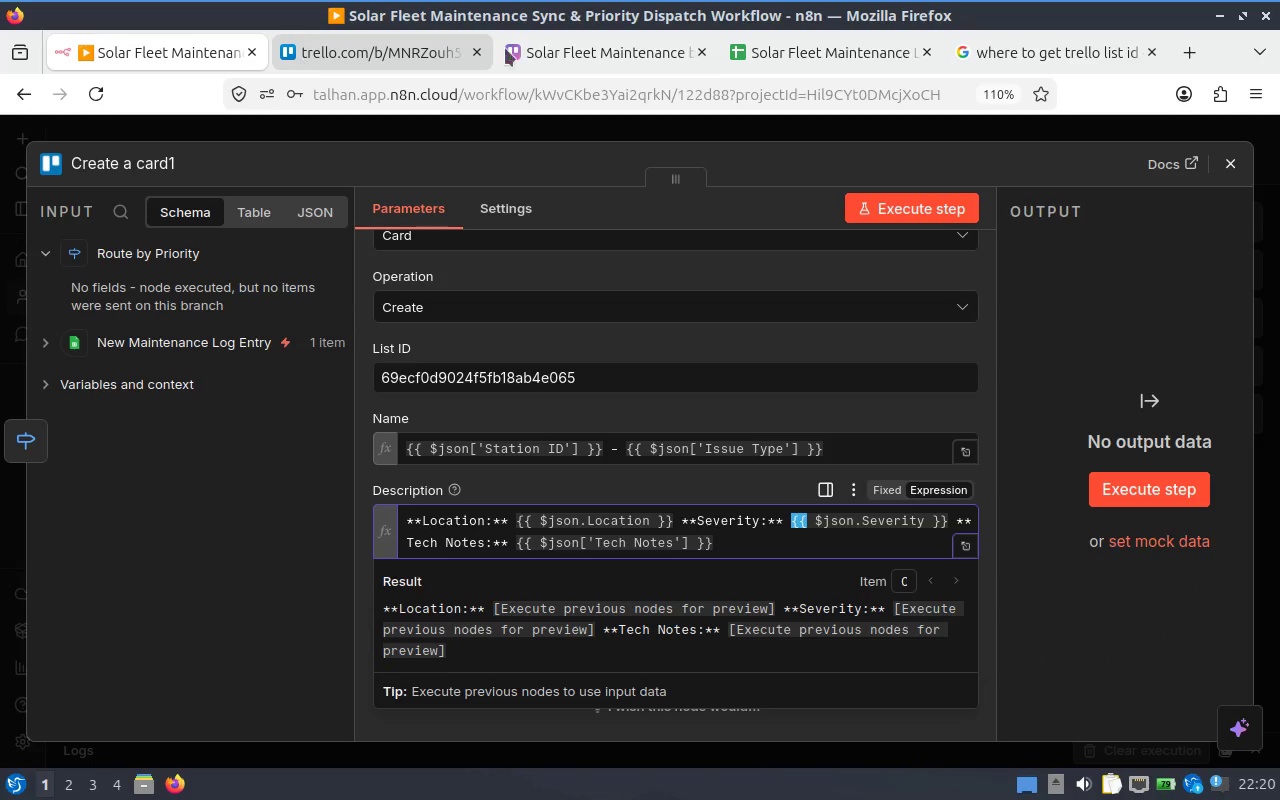 
left_click([795, 47])
 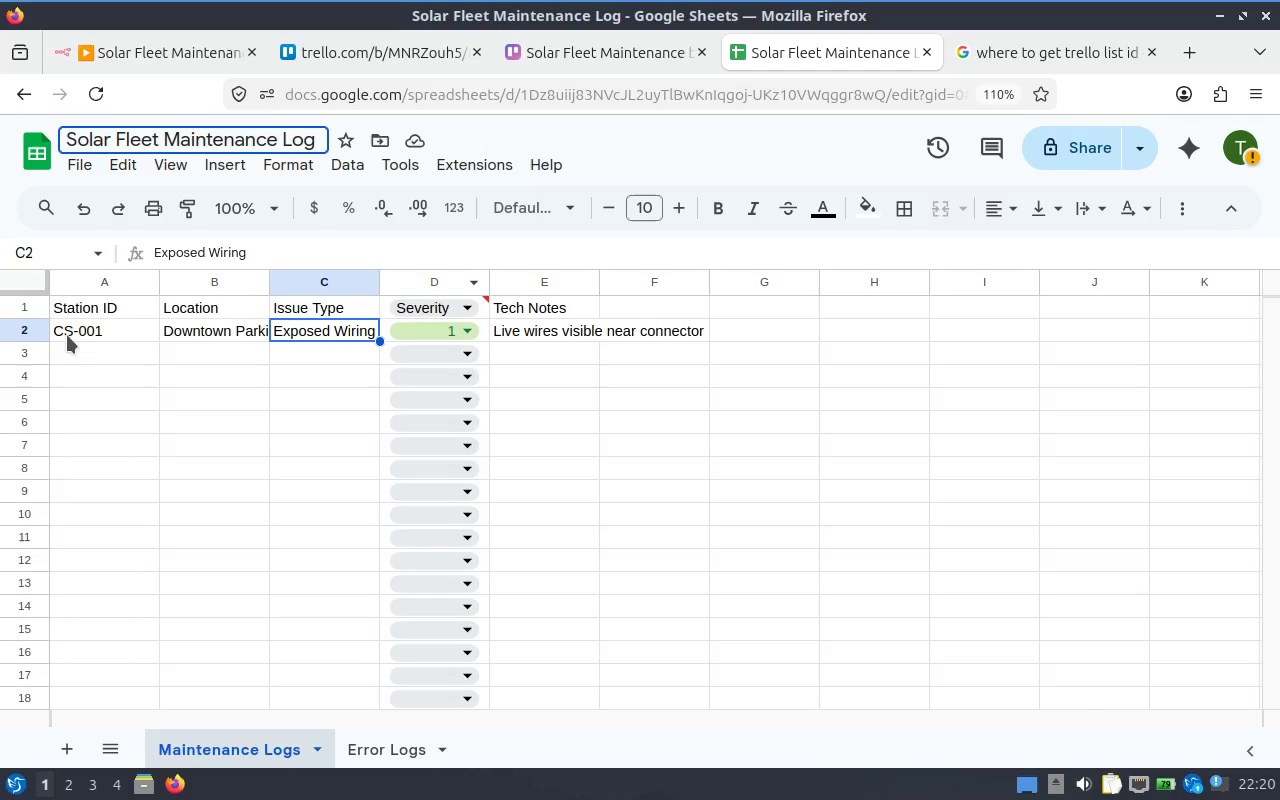 
left_click([75, 342])
 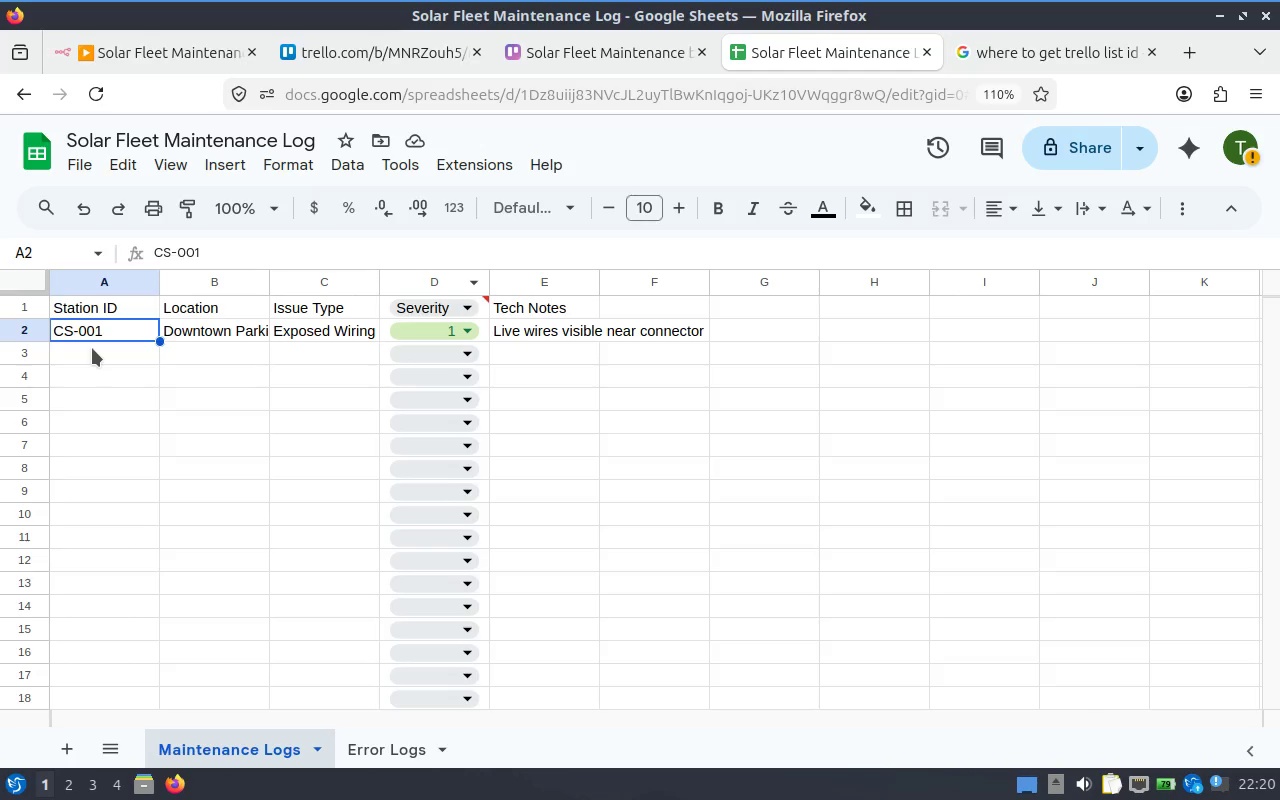 
left_click([92, 348])
 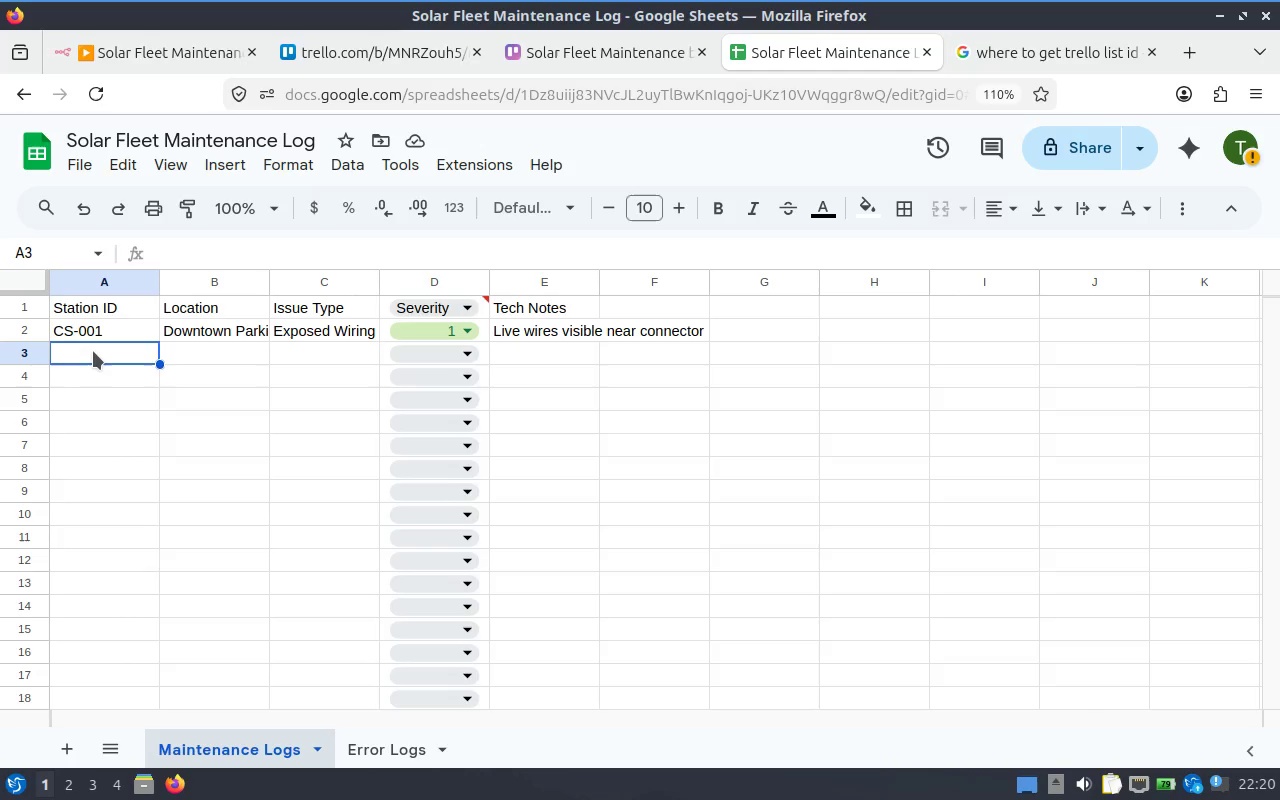 
key(CapsLock)
 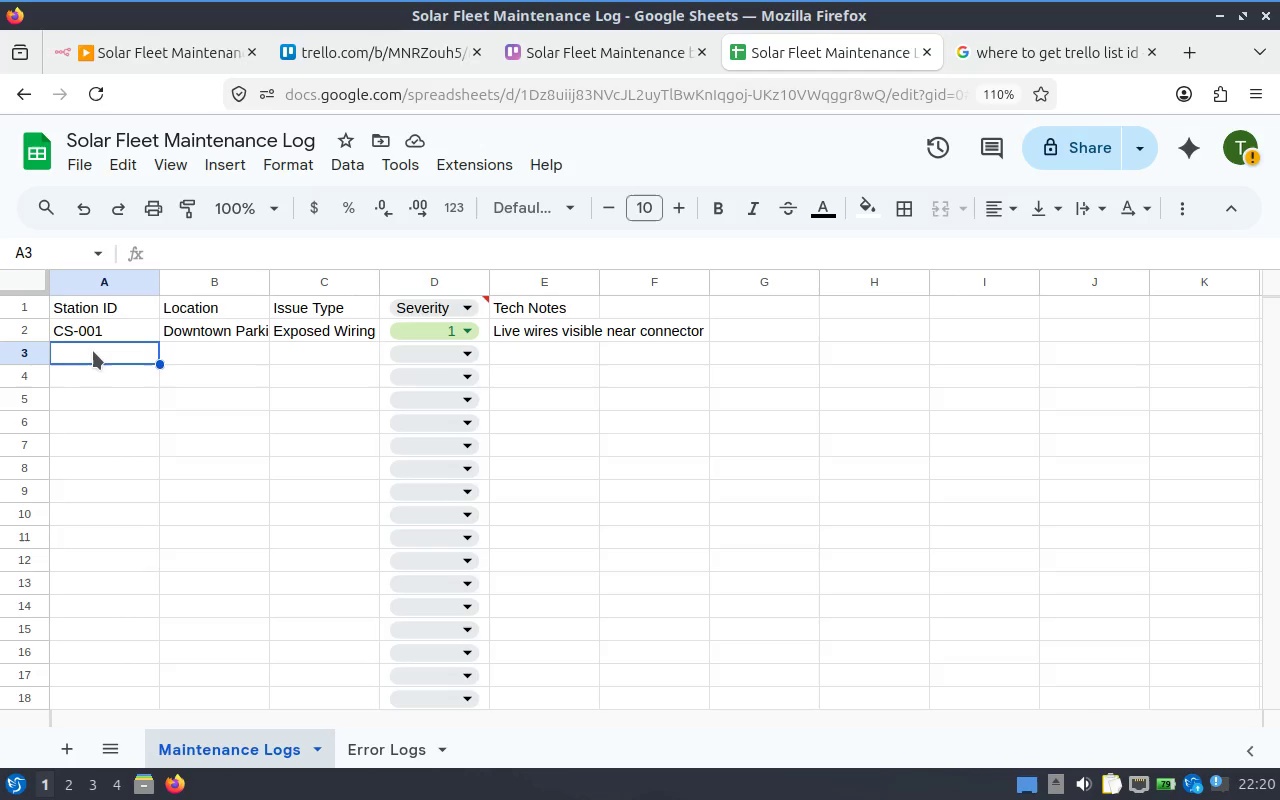 
key(CapsLock)
 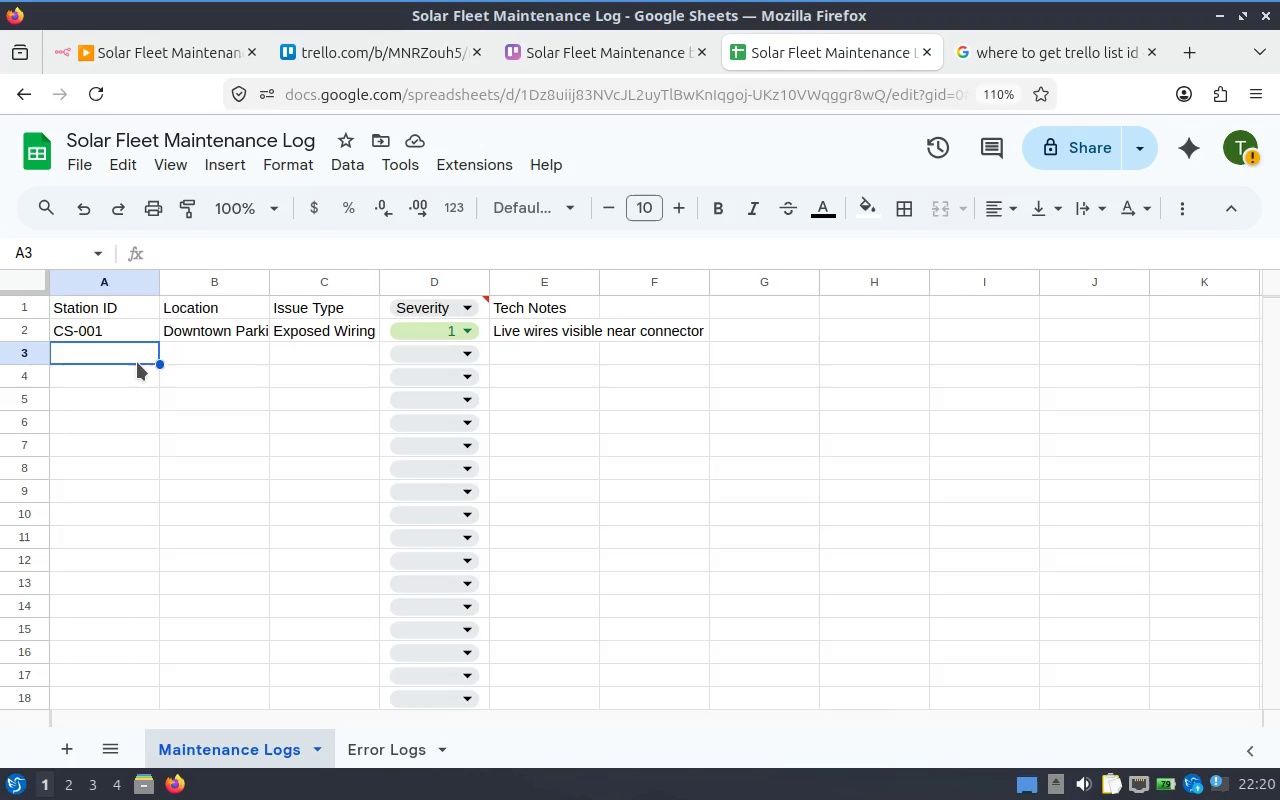 
type(CS)
key(Tab)
 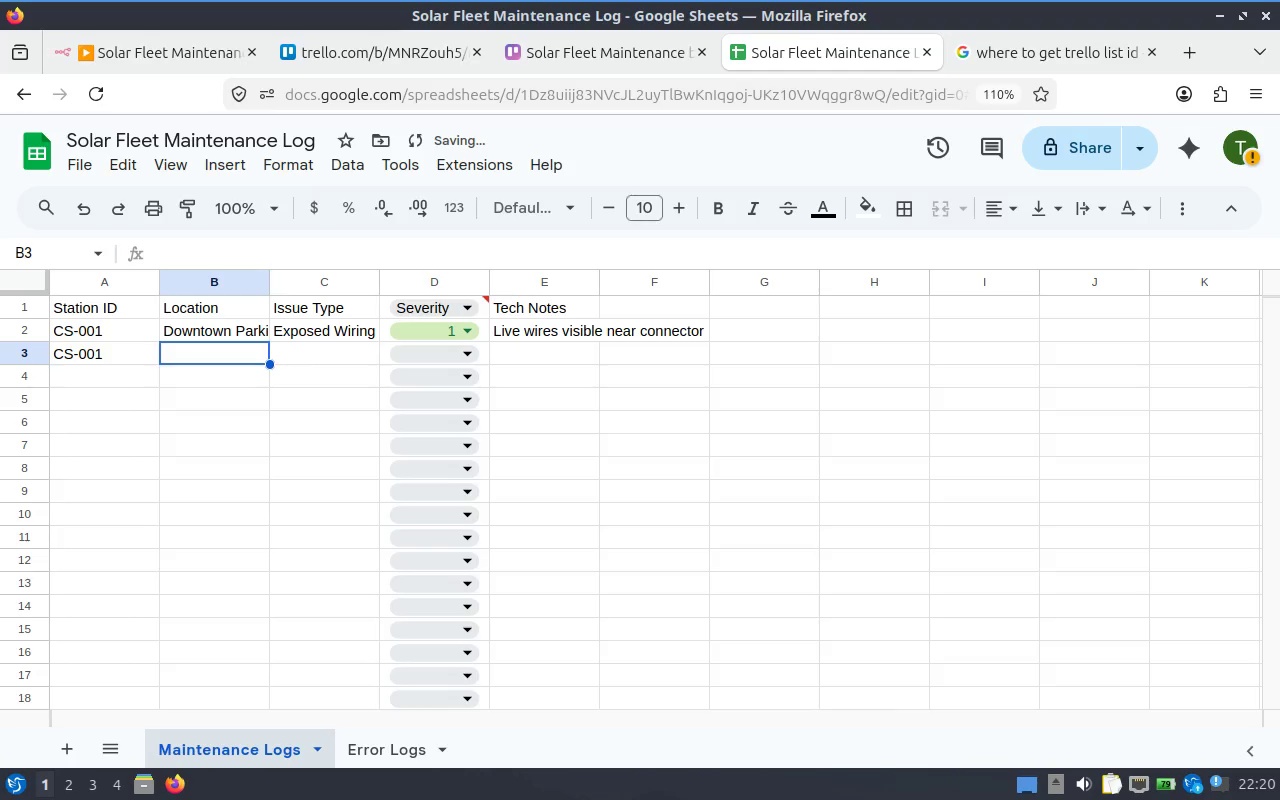 
key(ArrowLeft)
 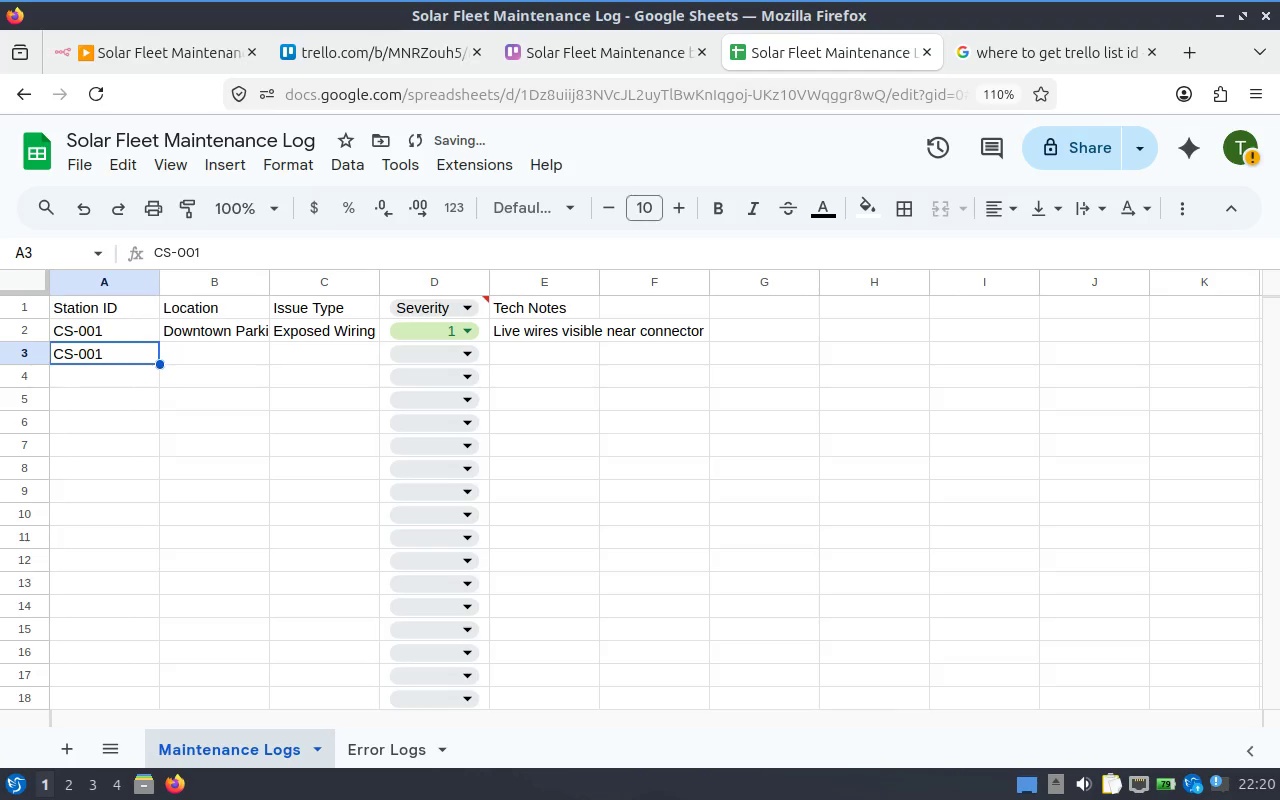 
key(Enter)
 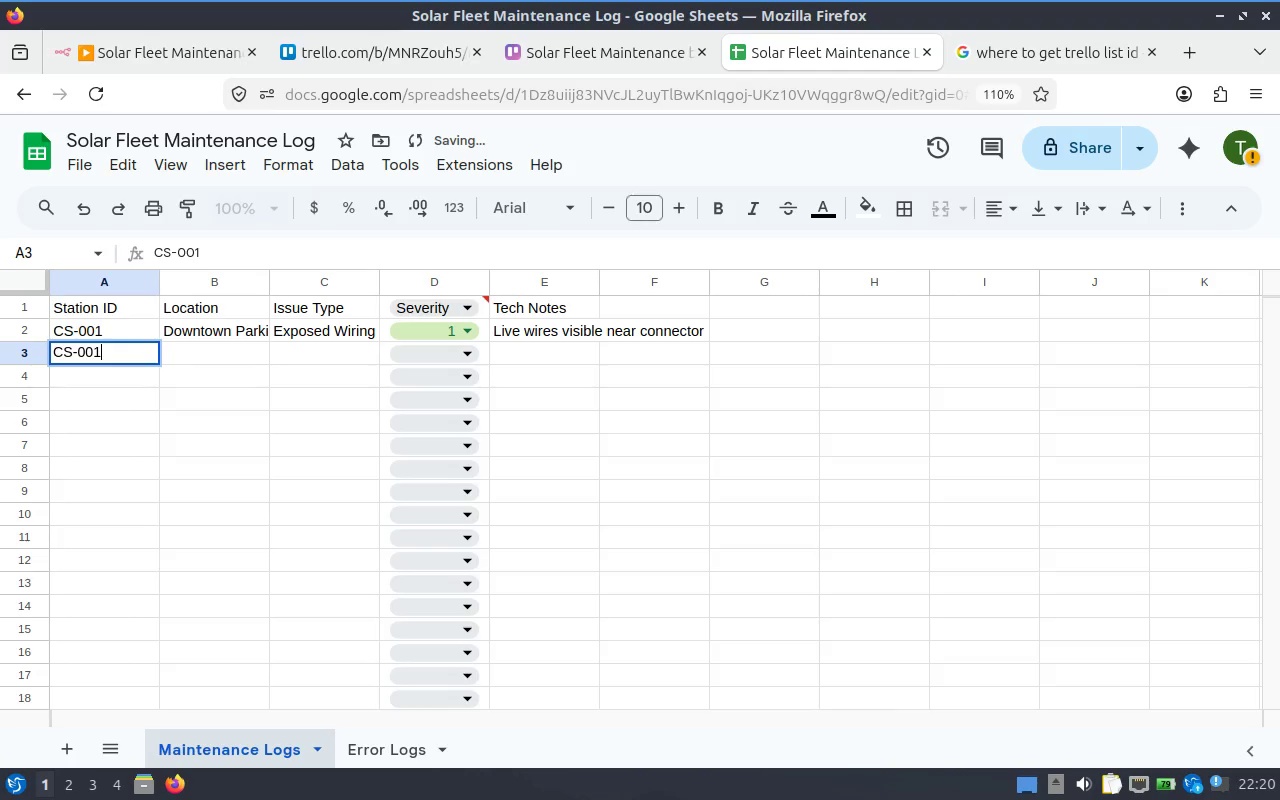 
key(Backspace)
 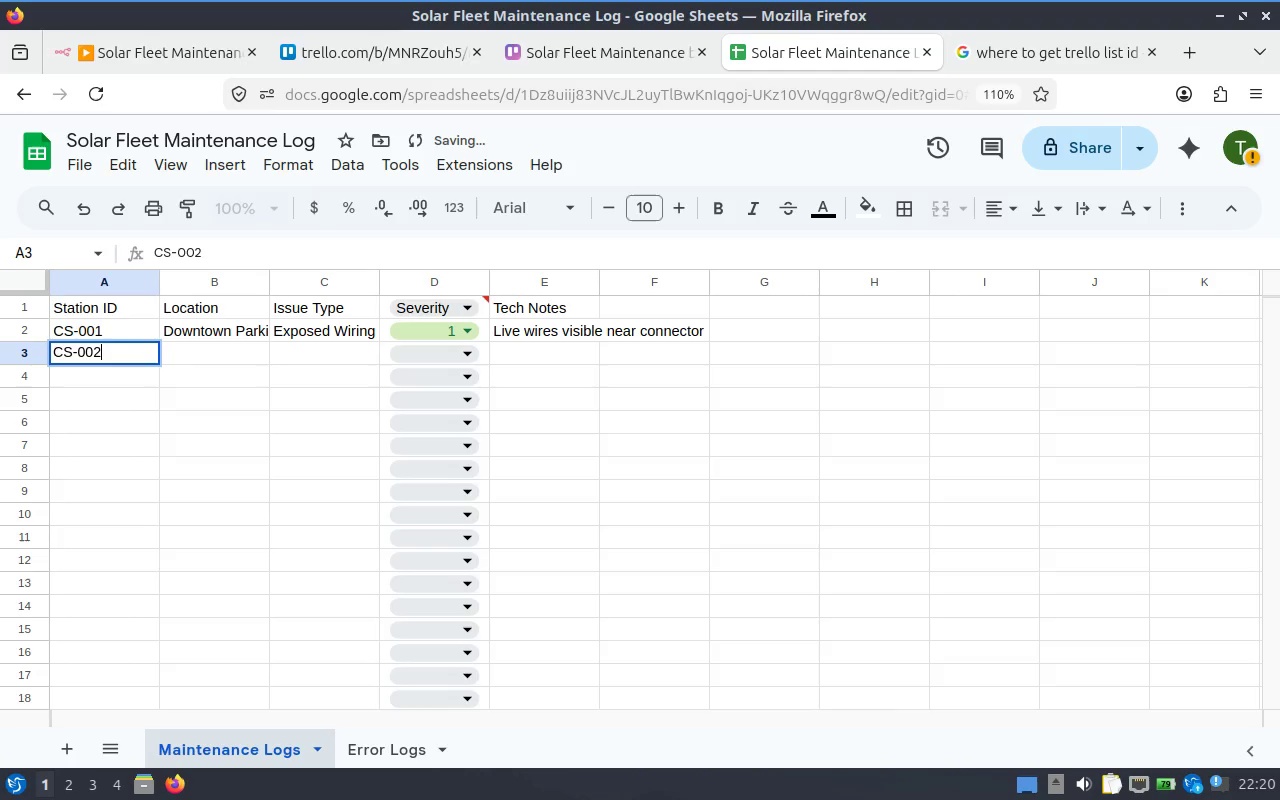 
key(2)
 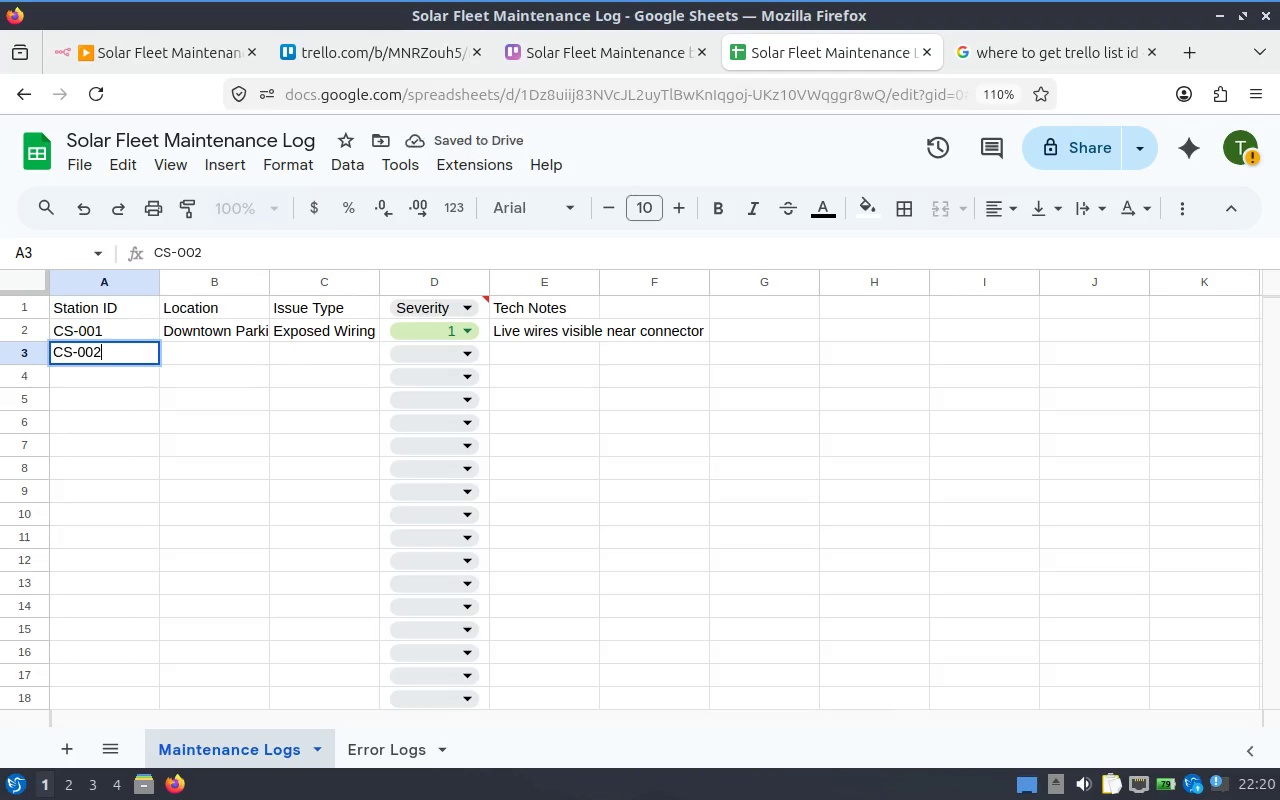 
key(Tab)
 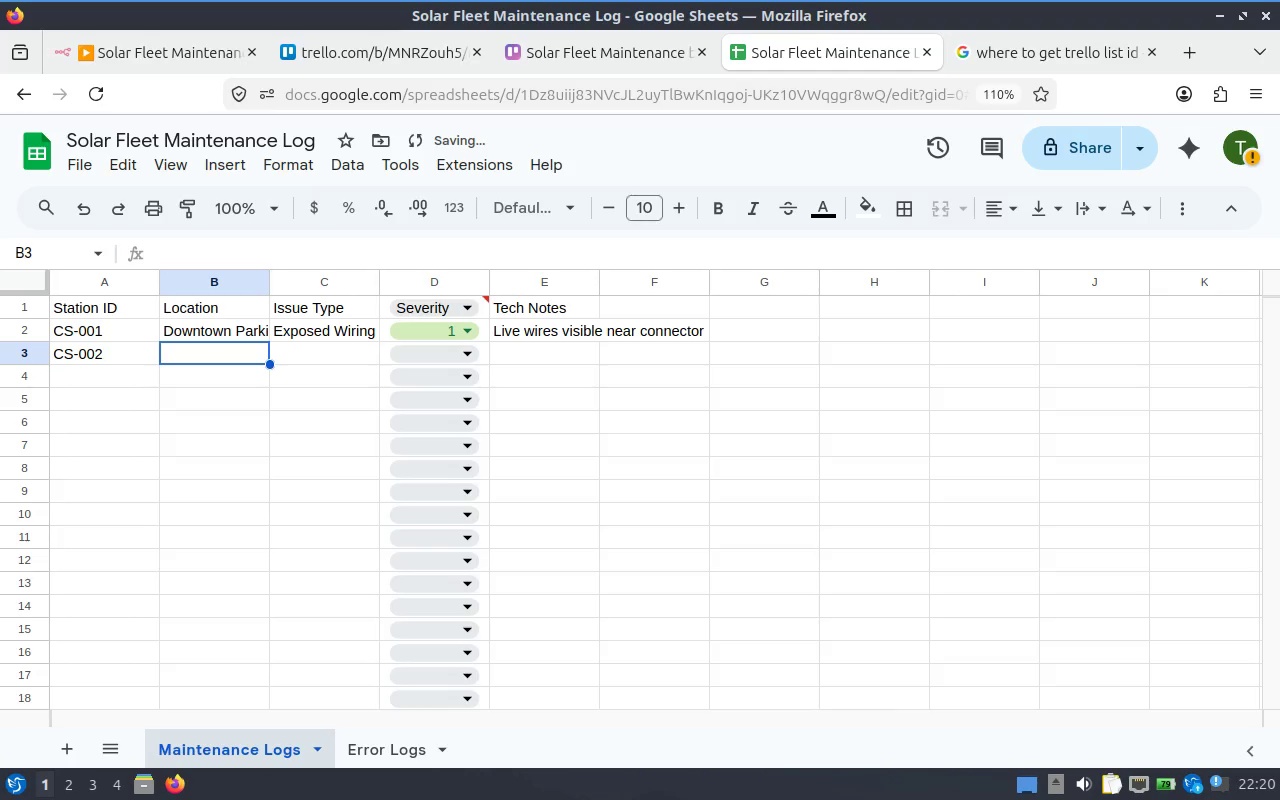 
type(hILL)
key(Backspace)
key(Backspace)
key(Backspace)
key(Backspace)
type(Hill D)
key(Backspace)
type(Area)
key(Tab)
 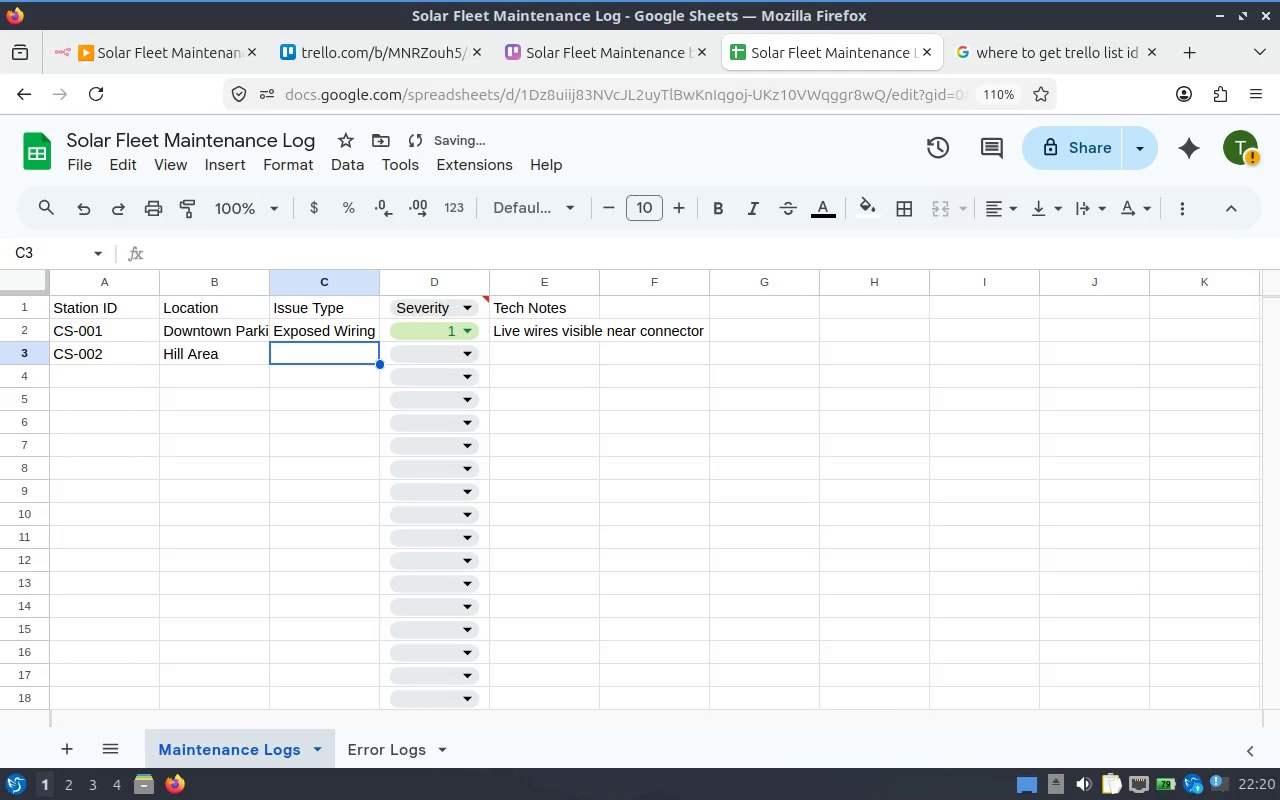 
key(Alt+Tab)